 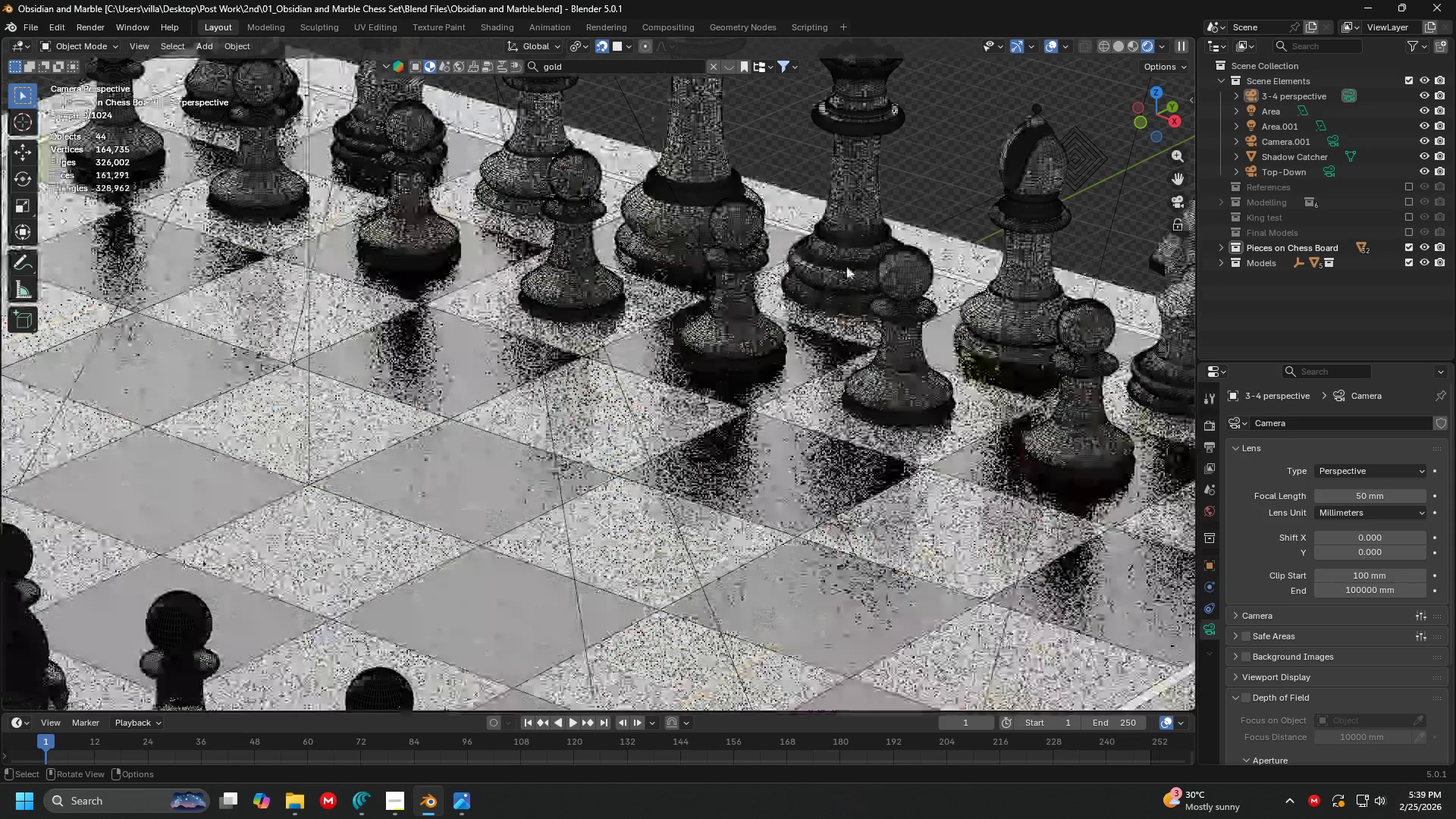 
hold_key(key=ShiftLeft, duration=0.33)
 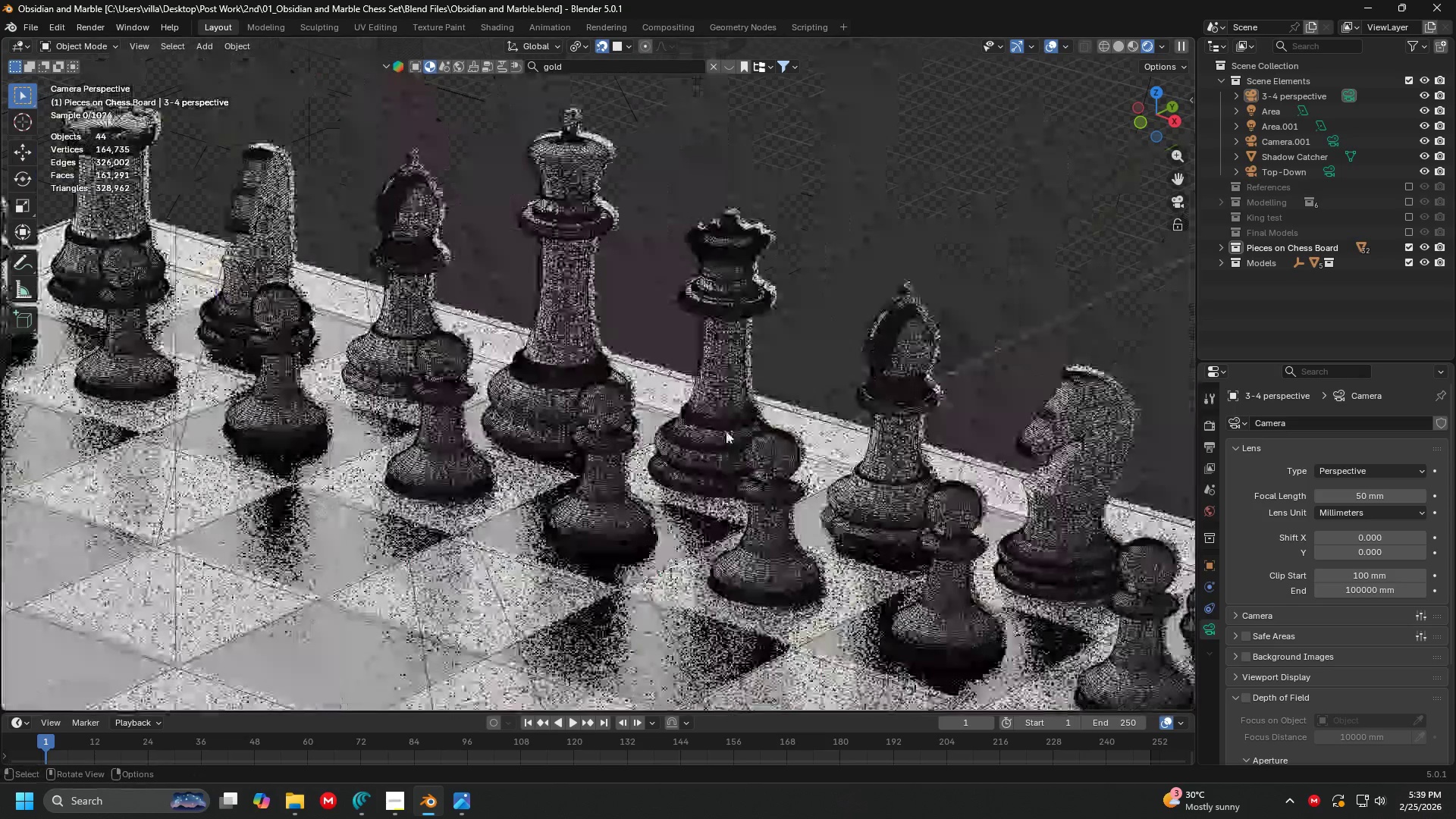 
scroll: coordinate [726, 431], scroll_direction: up, amount: 8.0
 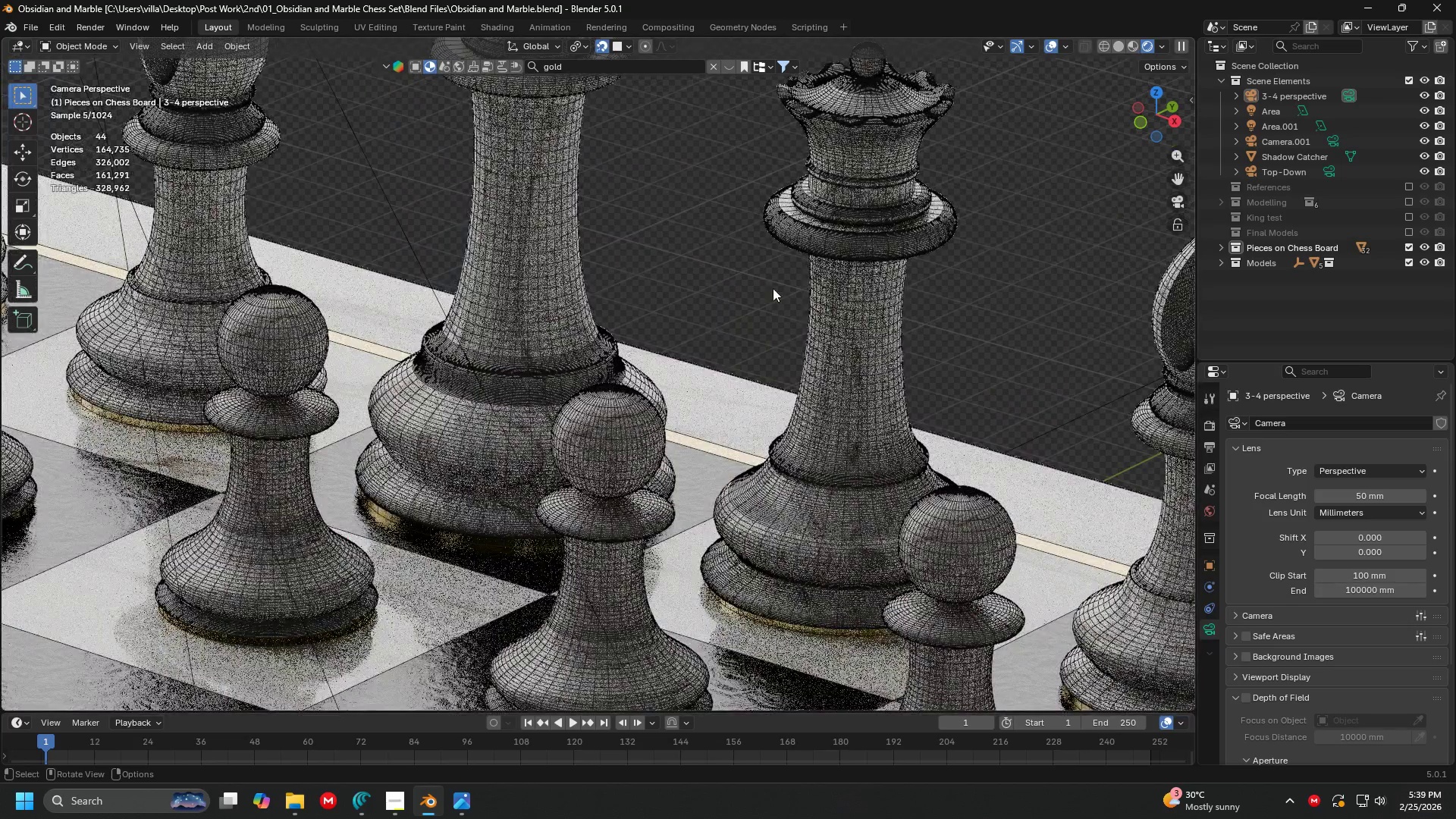 
hold_key(key=ShiftLeft, duration=0.75)
 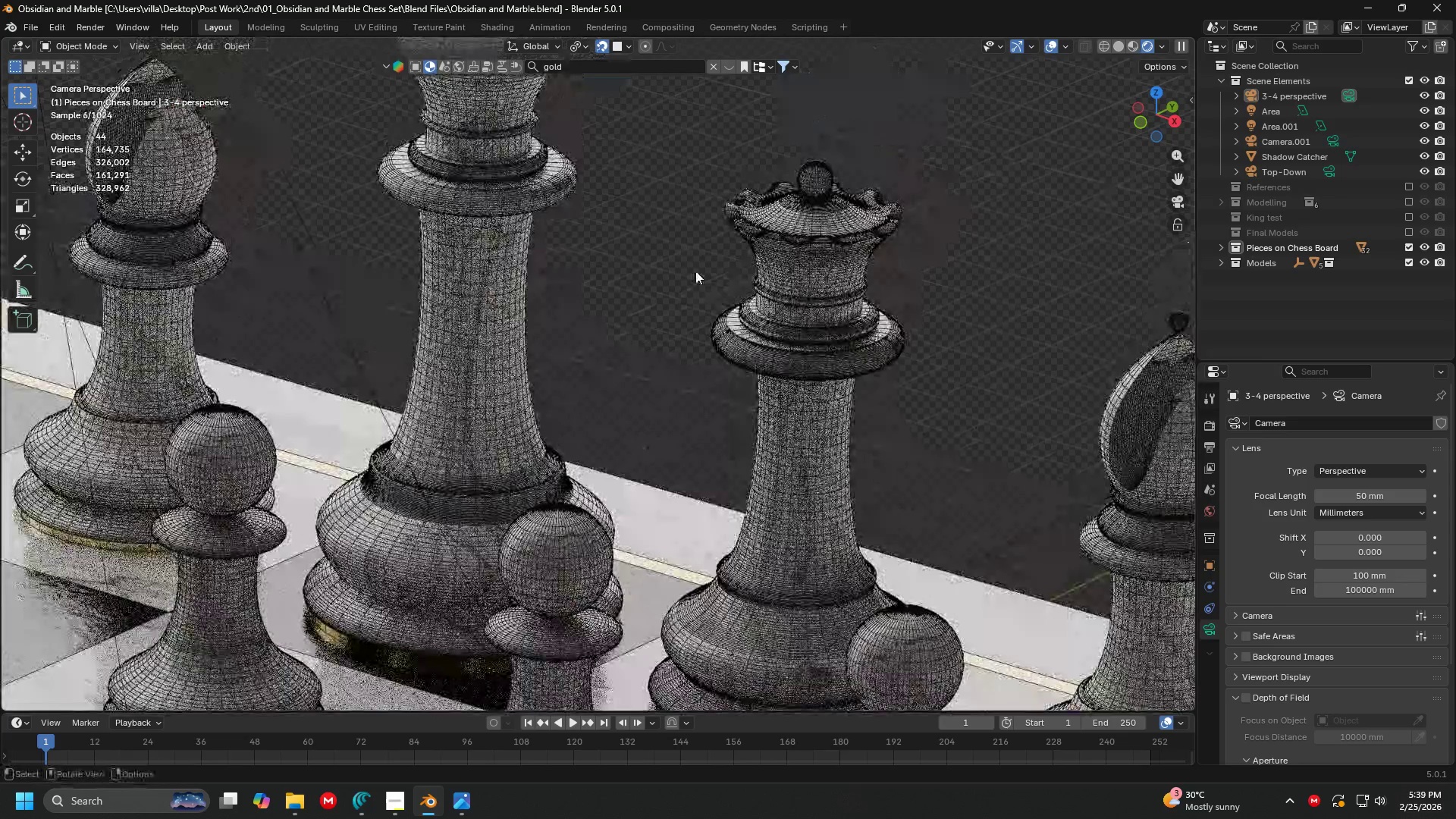 
hold_key(key=ShiftLeft, duration=0.42)
 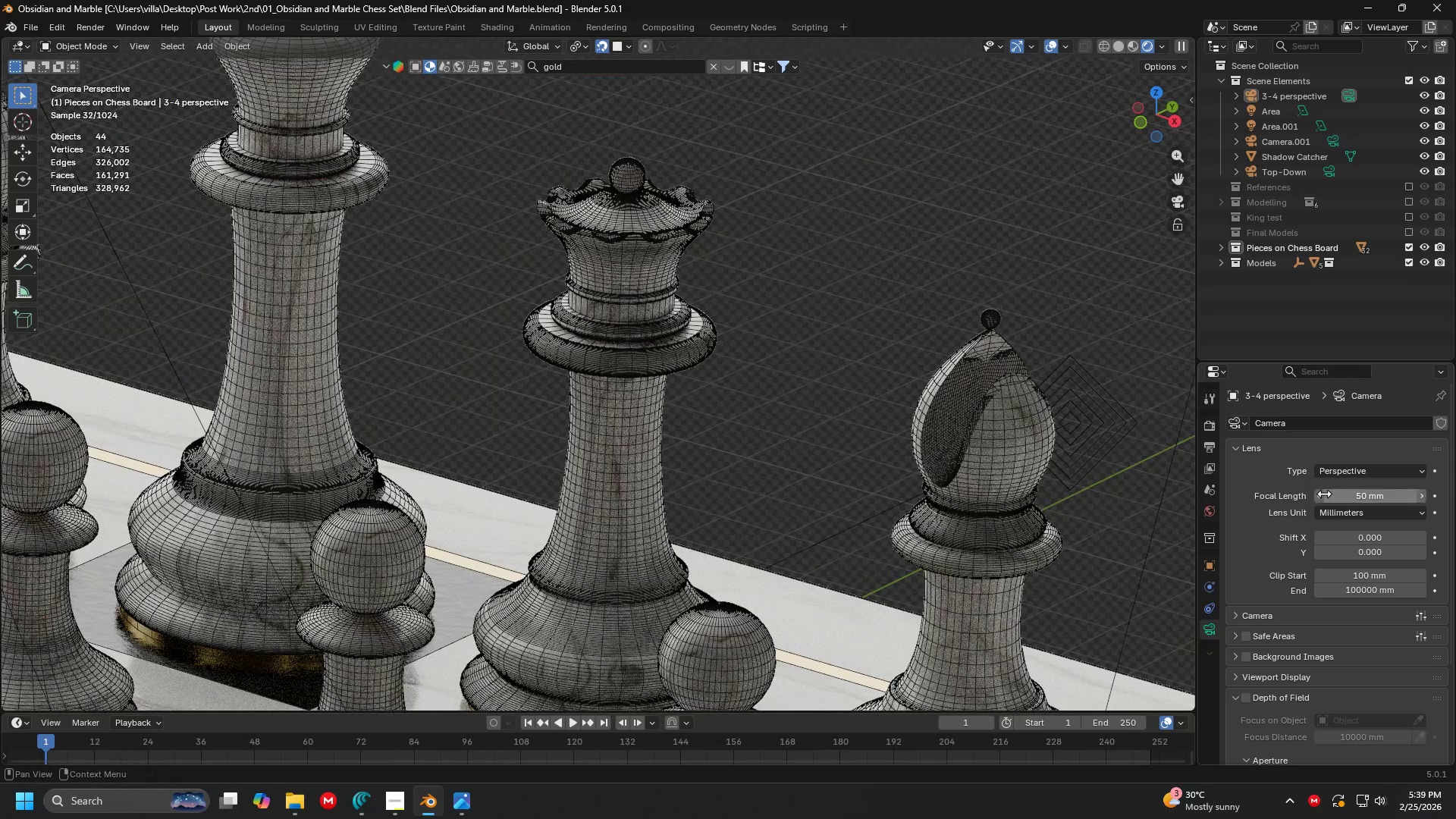 
left_click([1210, 420])
 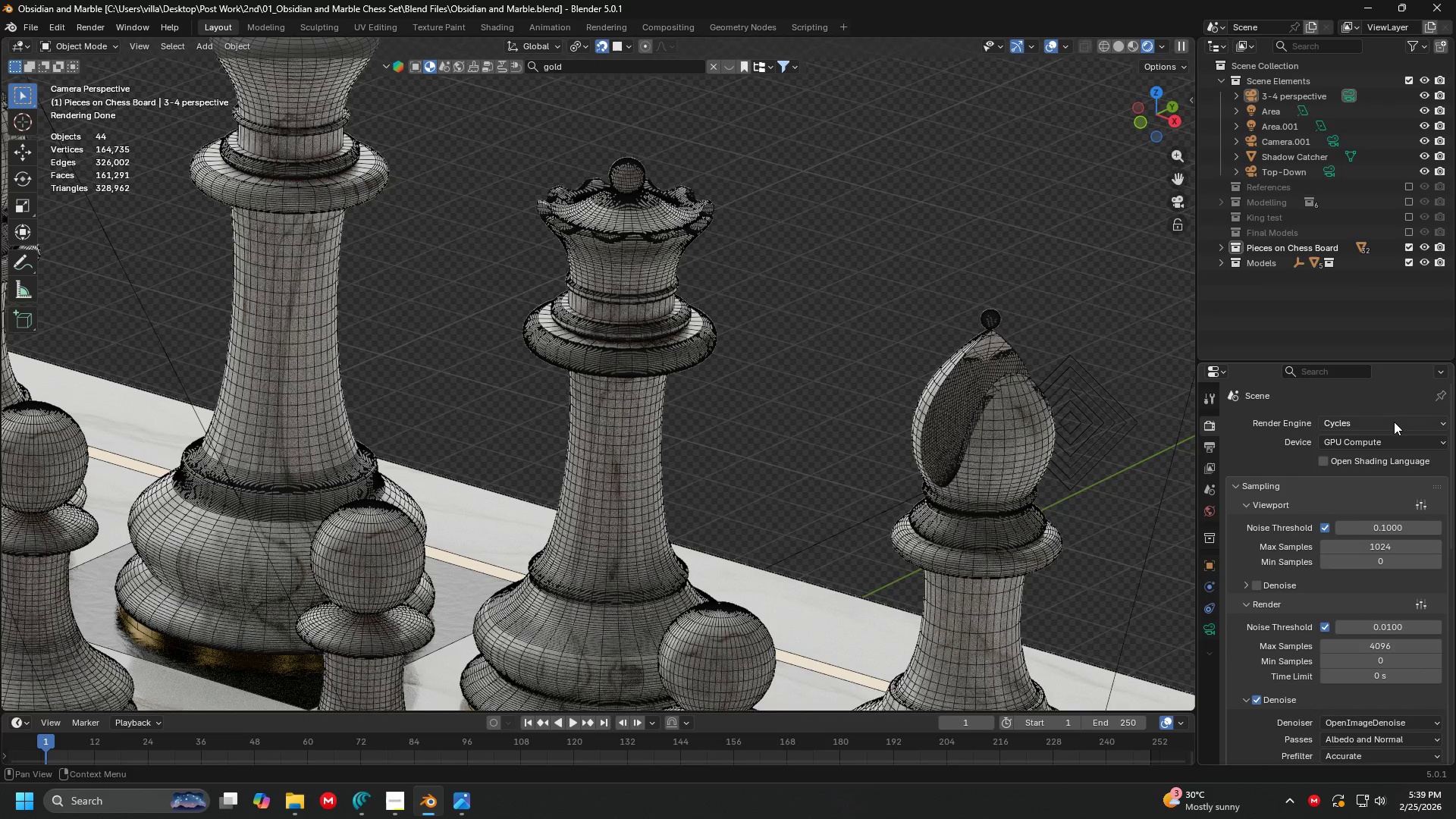 
scroll: coordinate [1329, 575], scroll_direction: down, amount: 11.0
 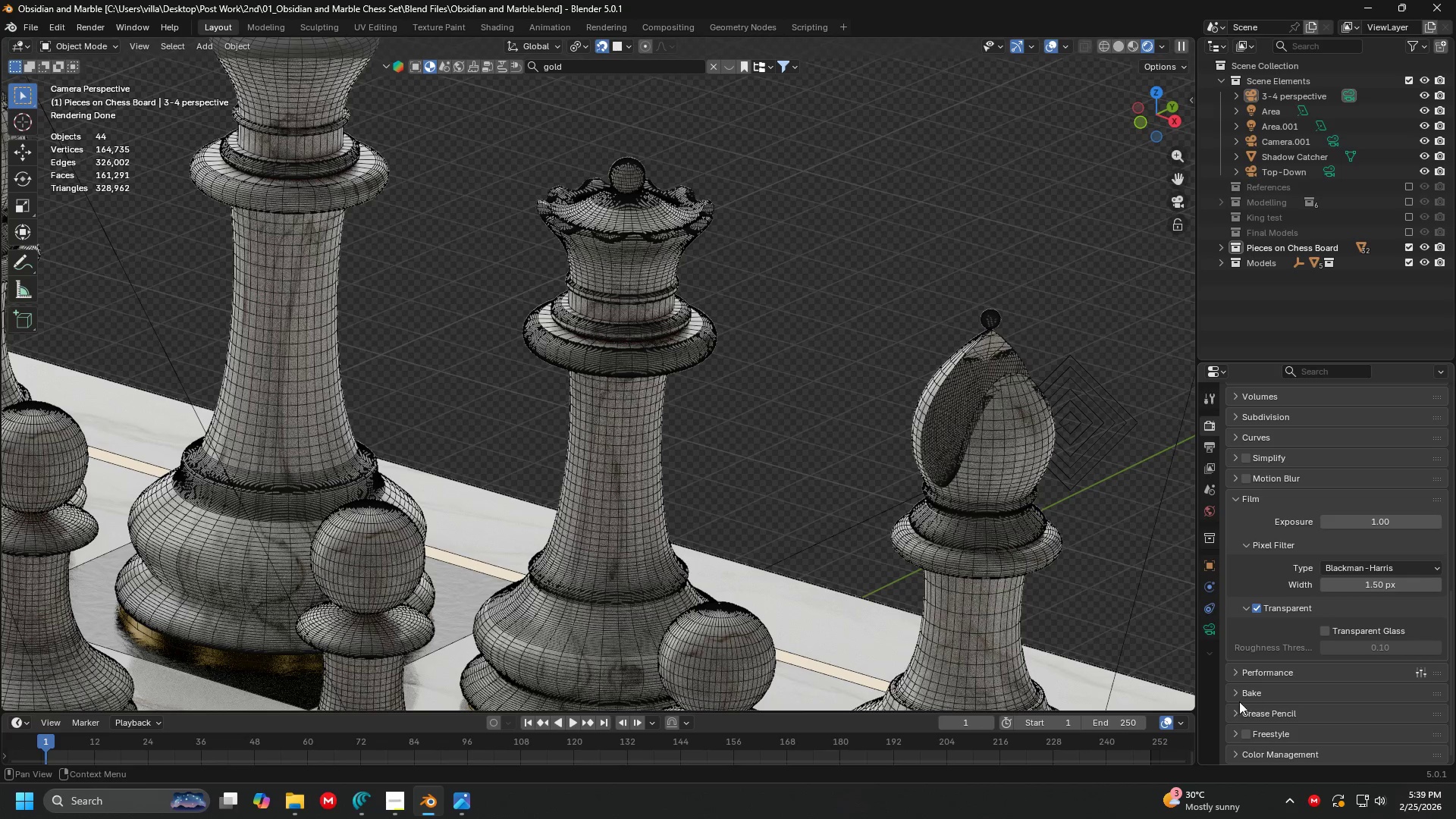 
double_click([1235, 711])
 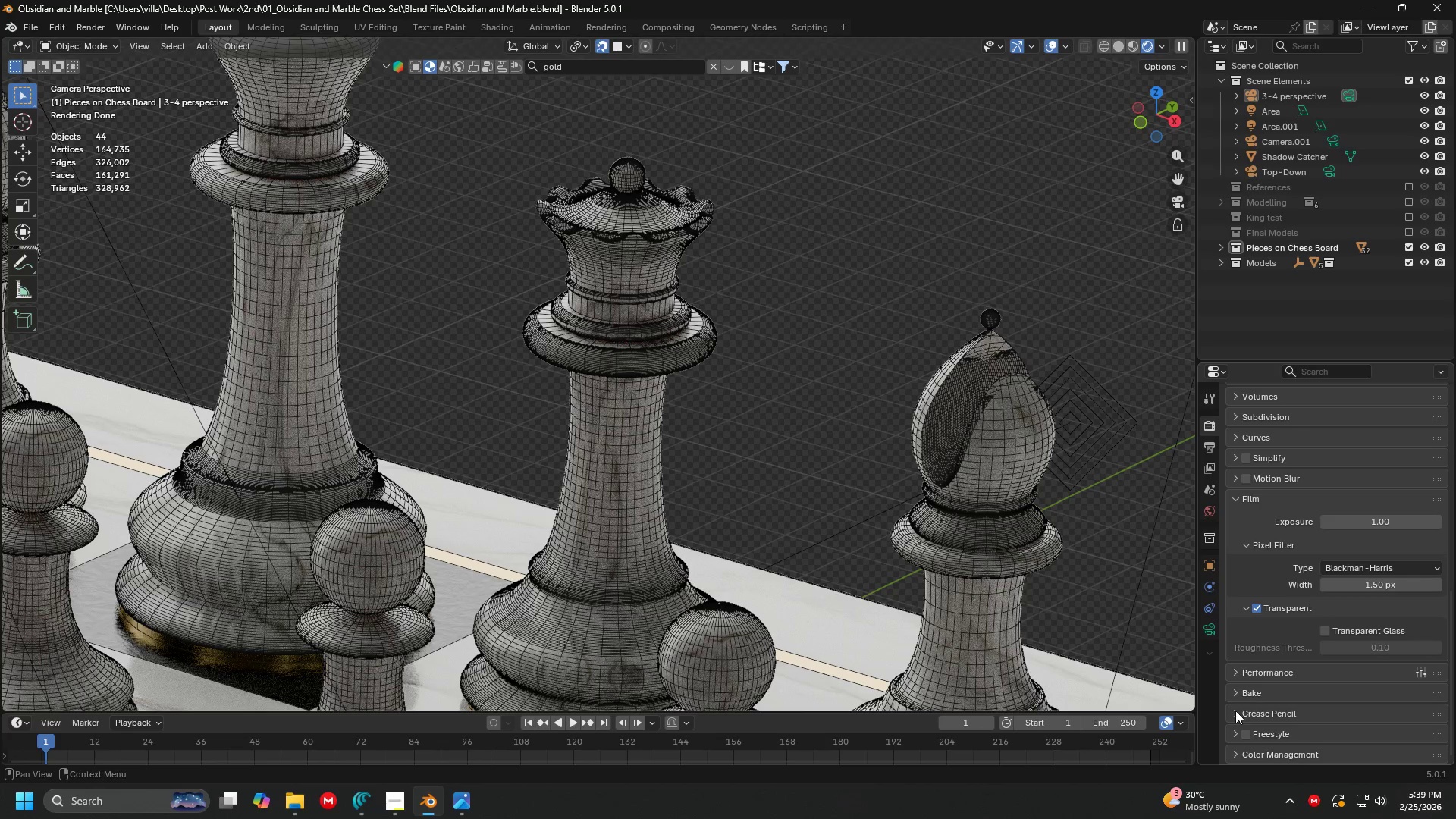 
scroll: coordinate [1235, 711], scroll_direction: down, amount: 5.0
 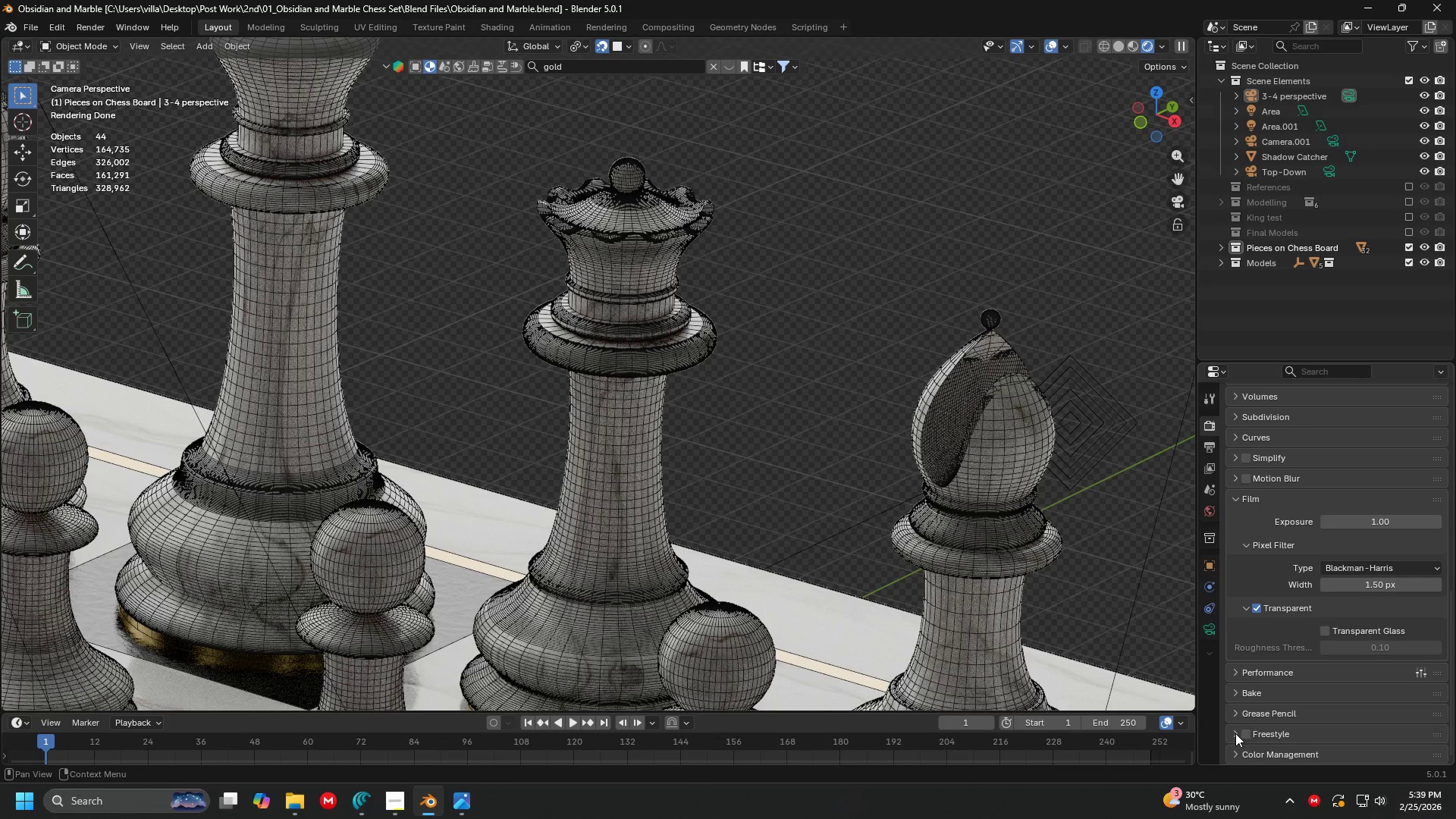 
left_click([1234, 733])
 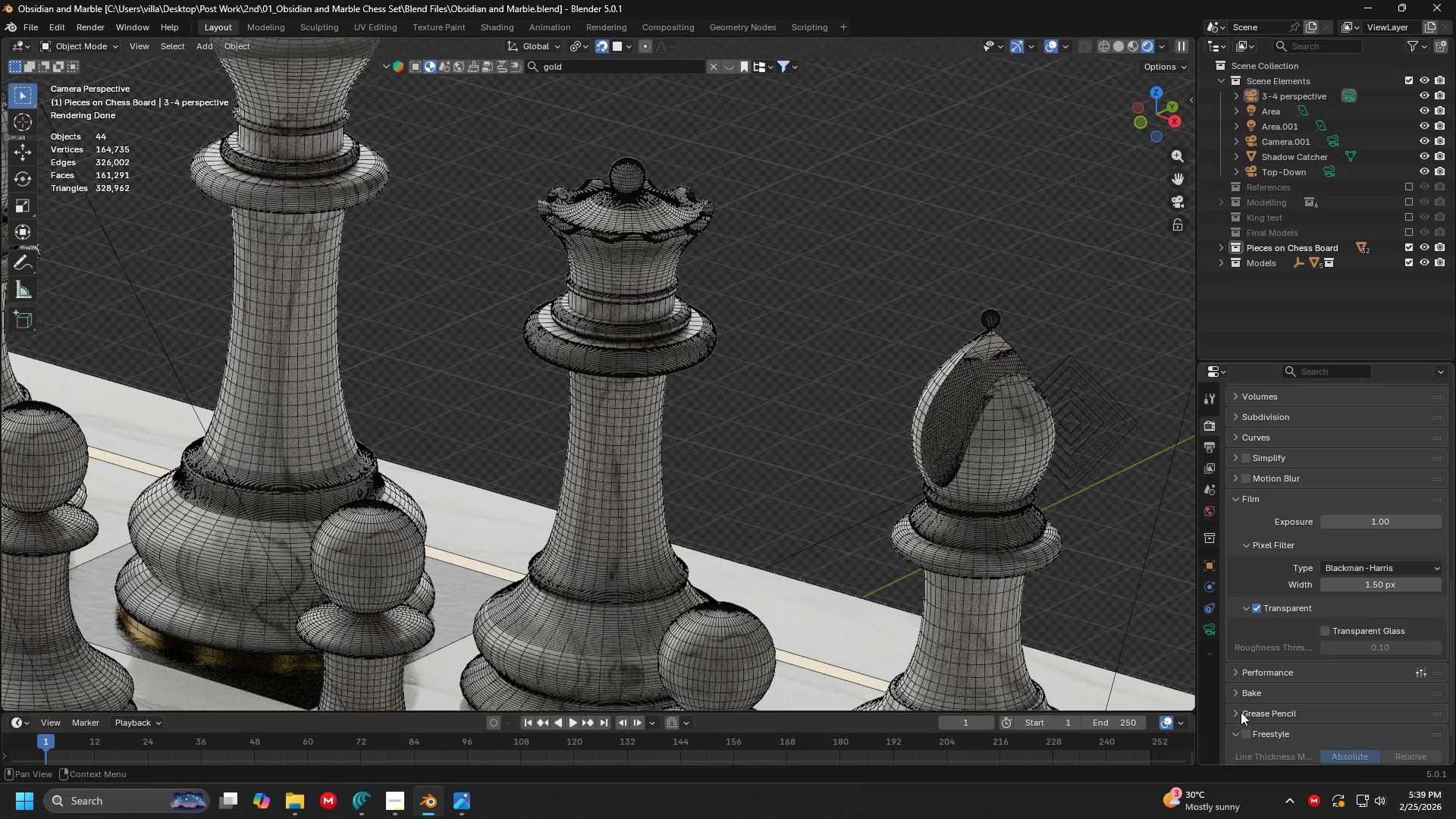 
scroll: coordinate [1241, 712], scroll_direction: down, amount: 4.0
 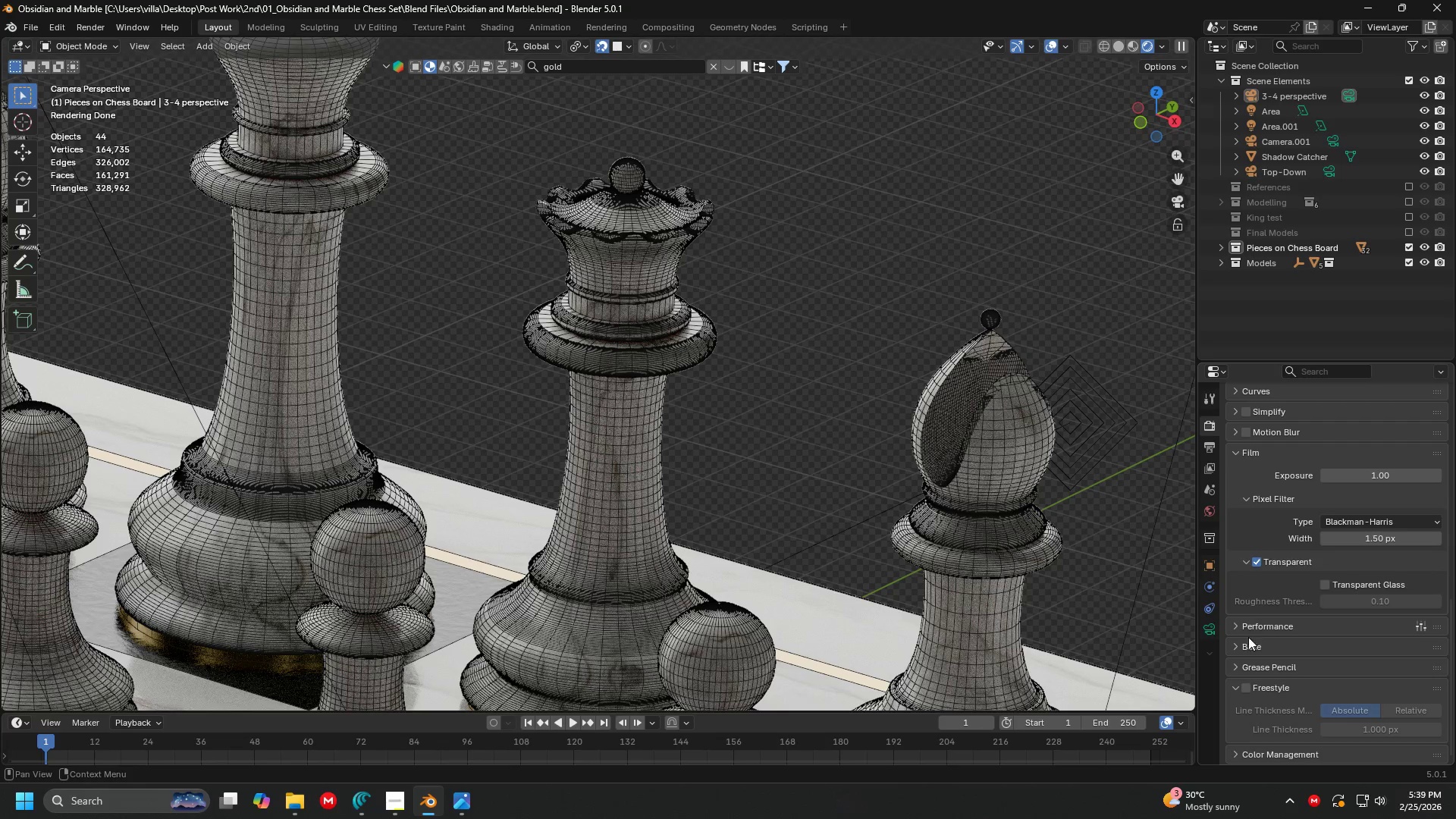 
left_click([871, 364])
 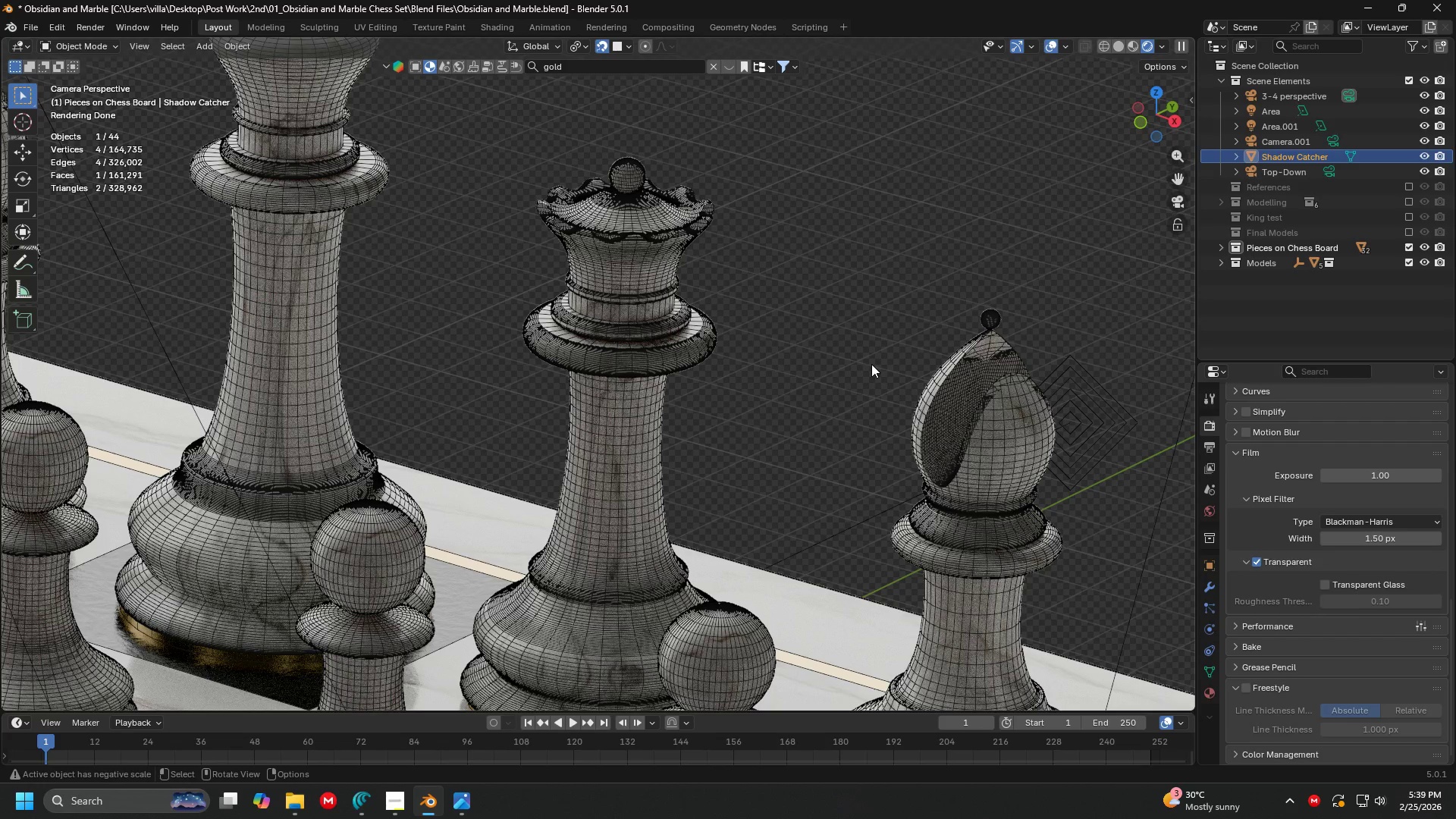 
scroll: coordinate [871, 364], scroll_direction: down, amount: 5.0
 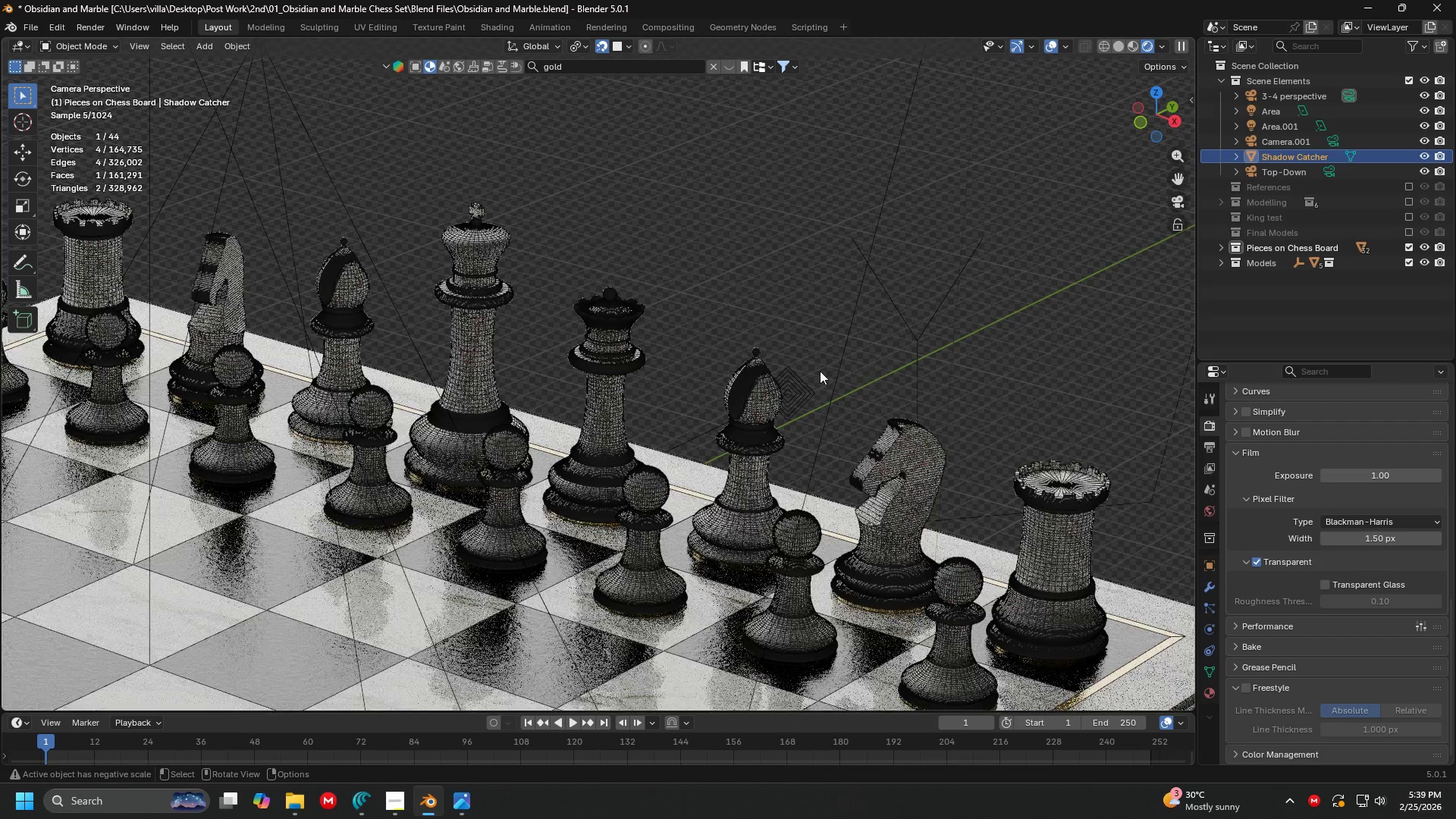 
hold_key(key=ShiftLeft, duration=0.31)
 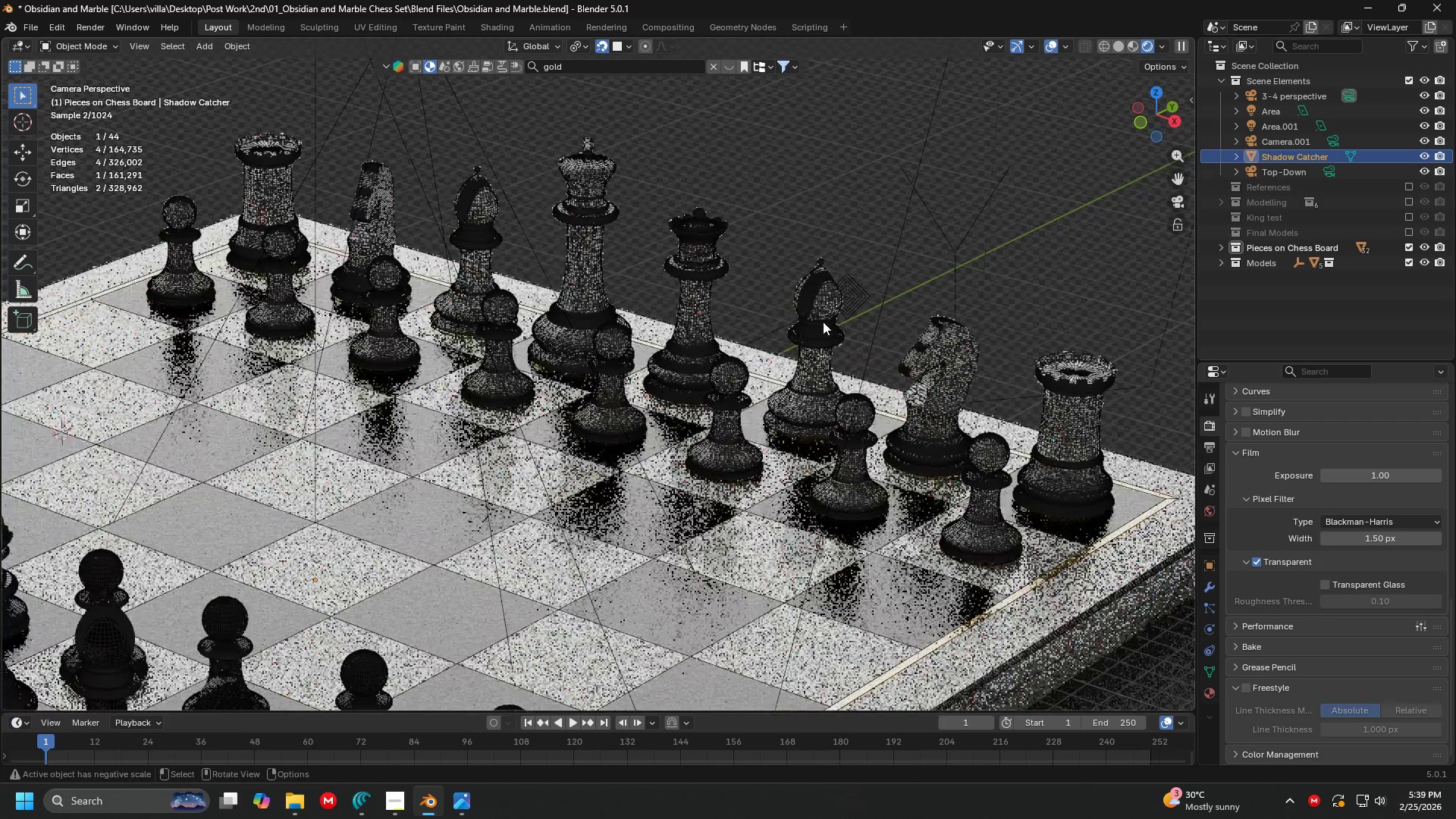 
scroll: coordinate [716, 394], scroll_direction: down, amount: 1.0
 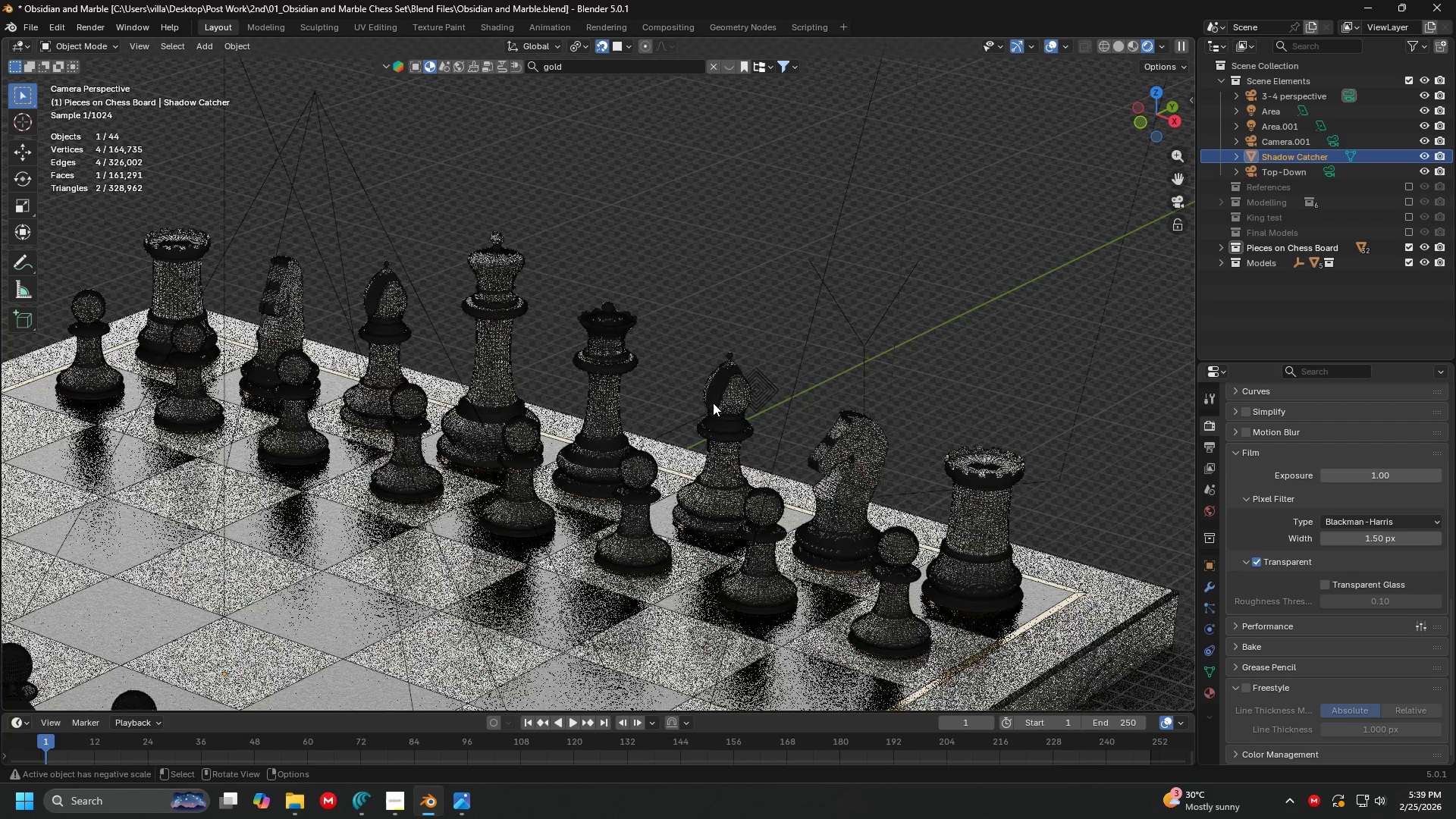 
scroll: coordinate [823, 322], scroll_direction: up, amount: 3.0
 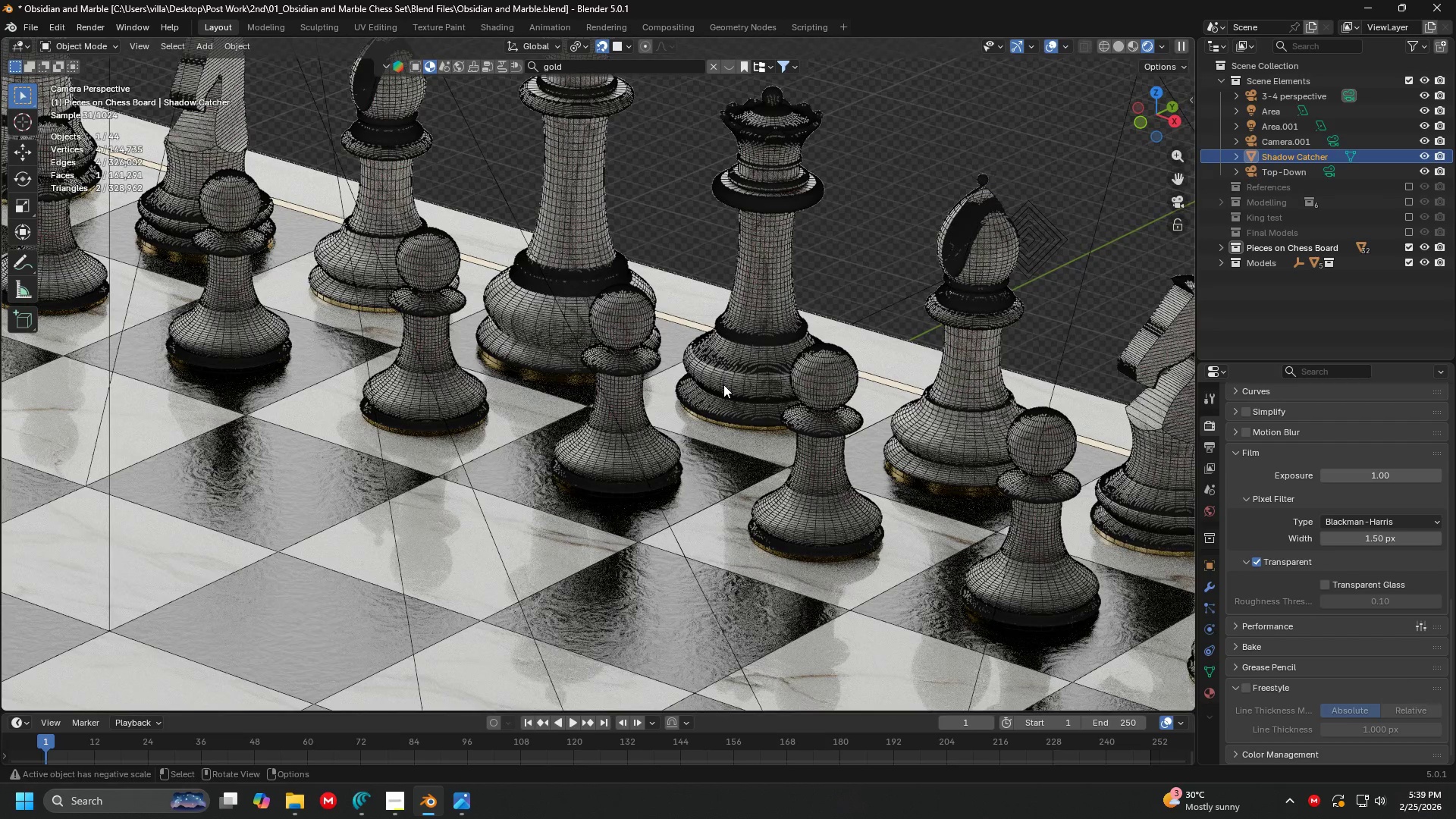 
hold_key(key=Z, duration=0.38)
 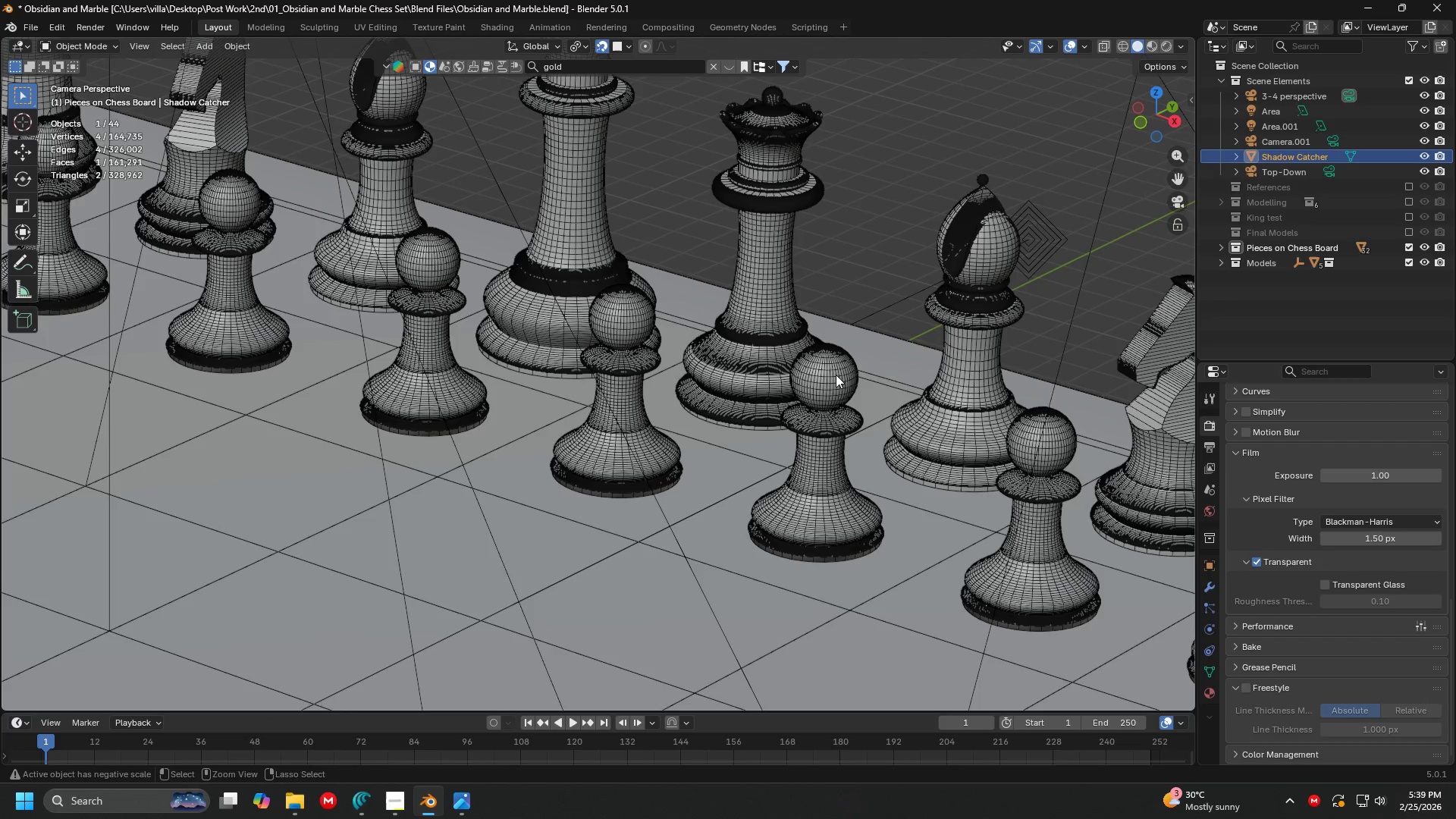 
left_click([836, 375])
 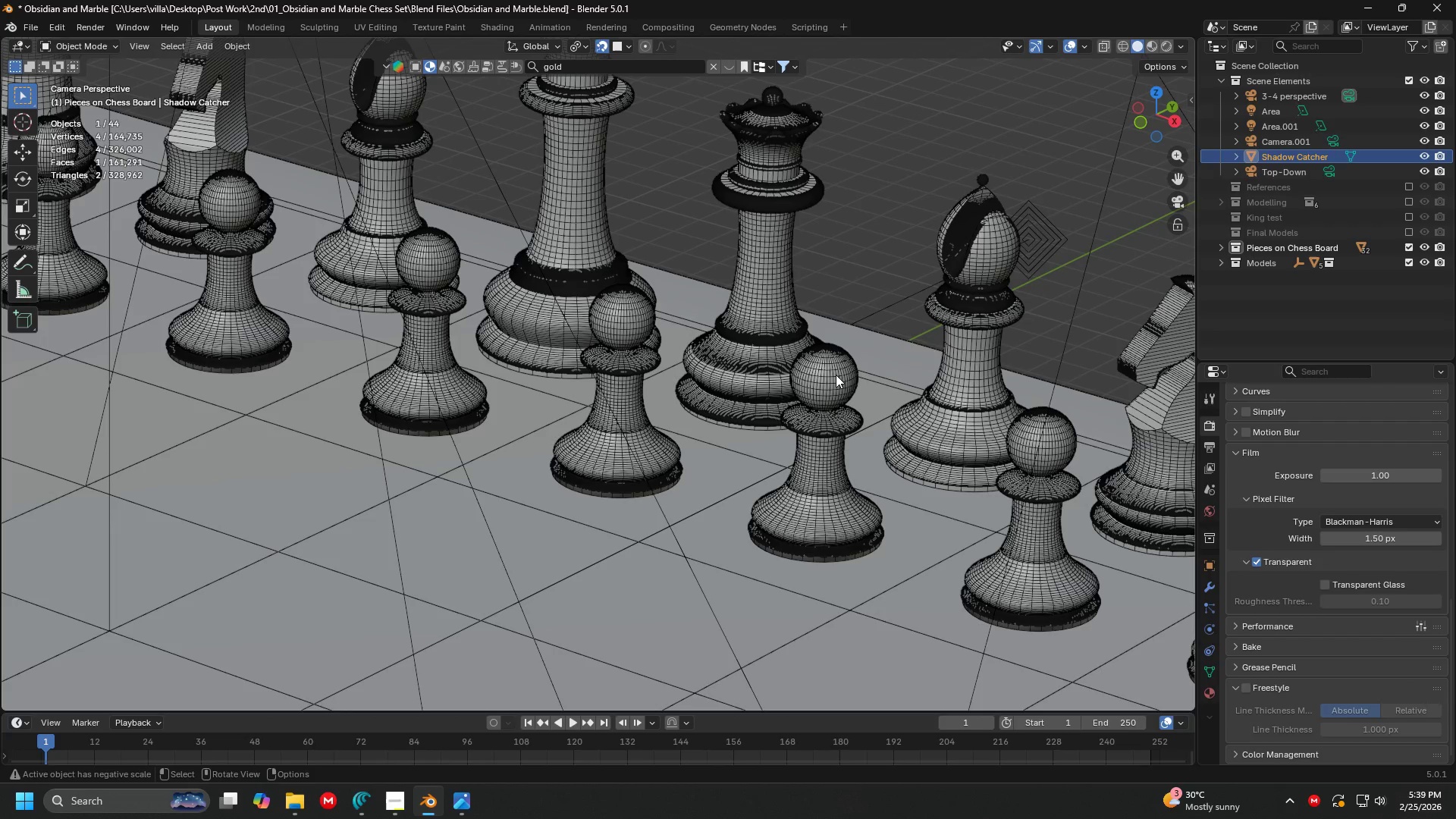 
key(Control+S)
 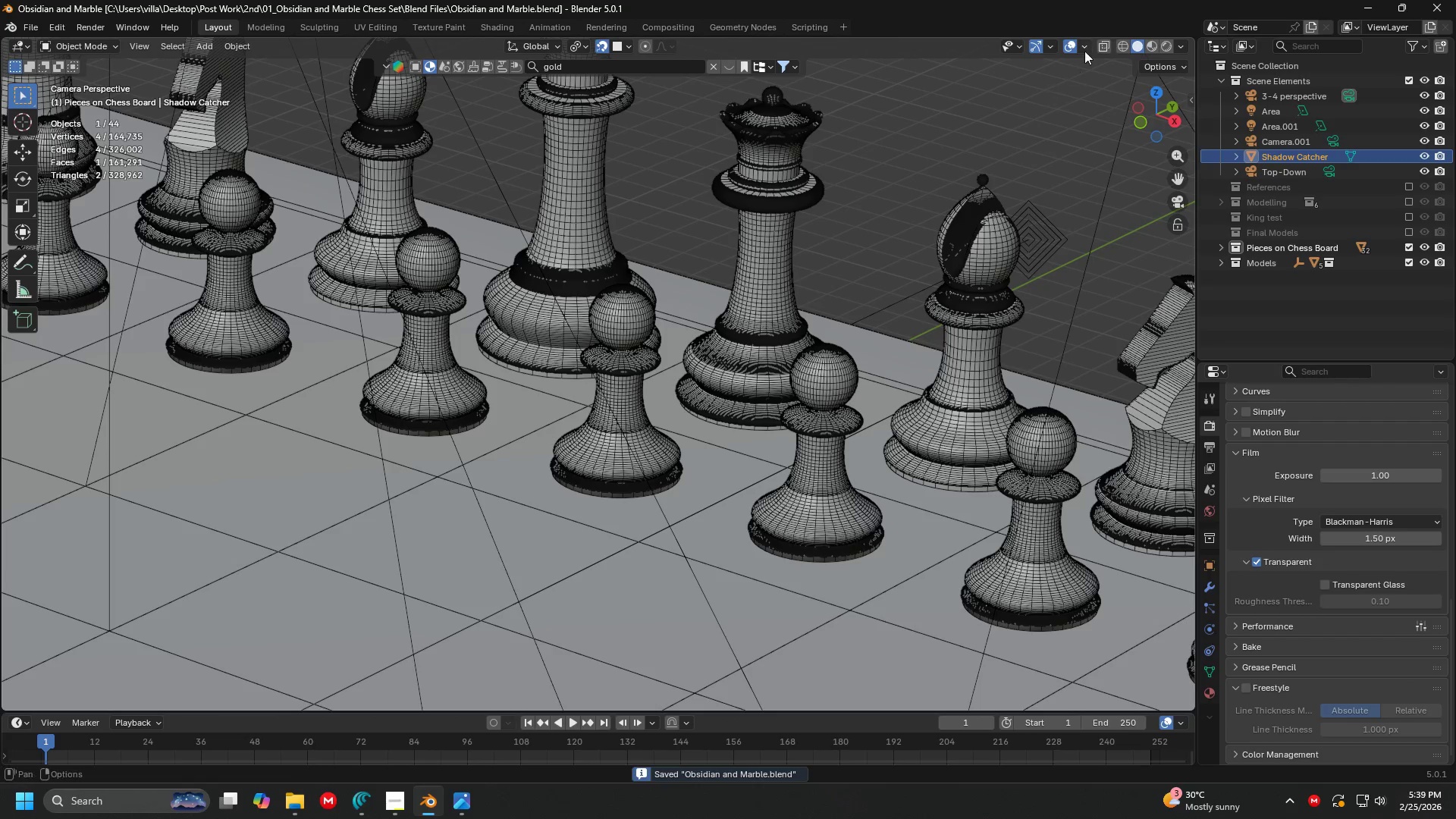 
left_click([1087, 42])
 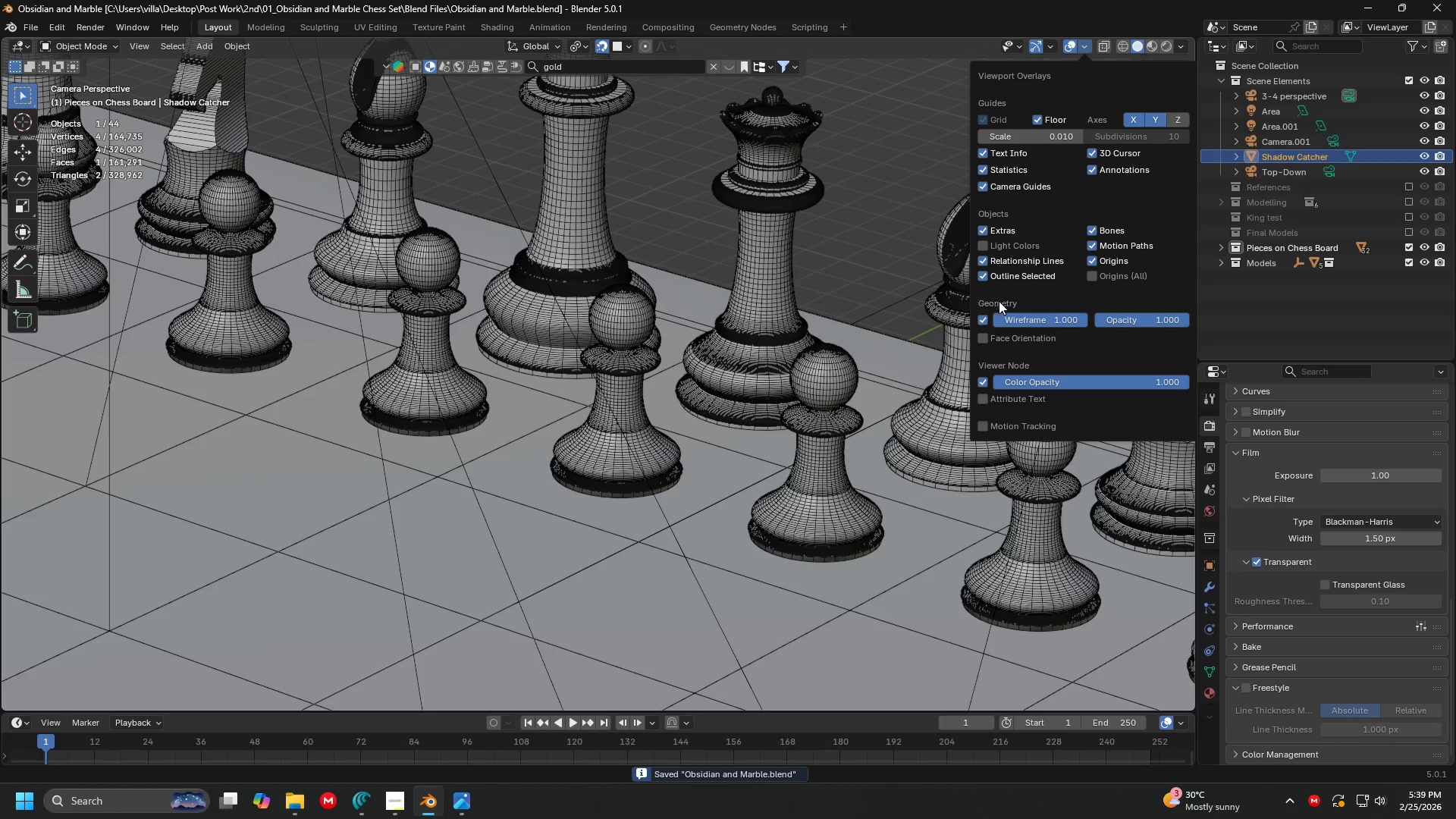 
left_click([977, 319])
 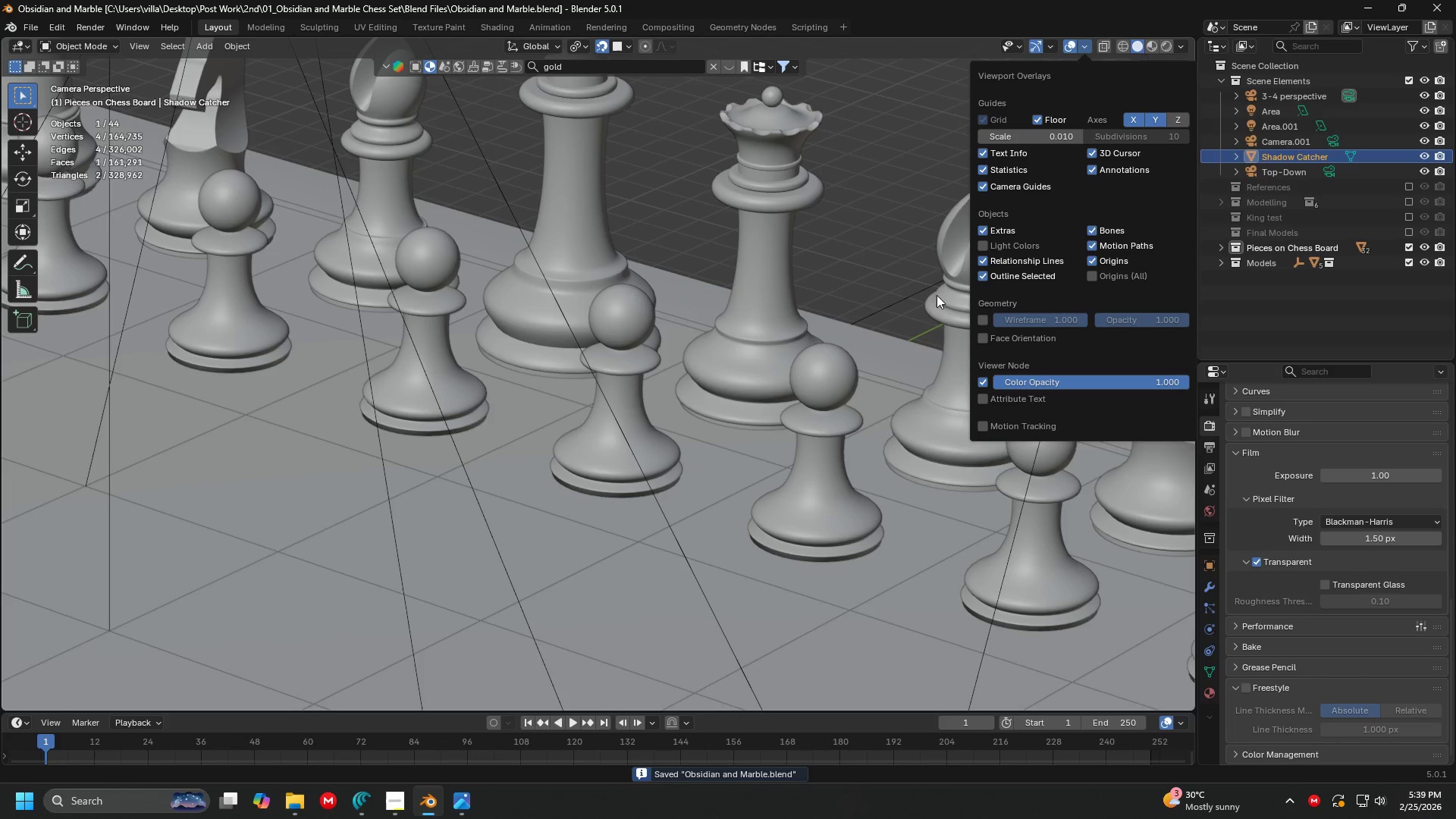 
scroll: coordinate [824, 249], scroll_direction: down, amount: 5.0
 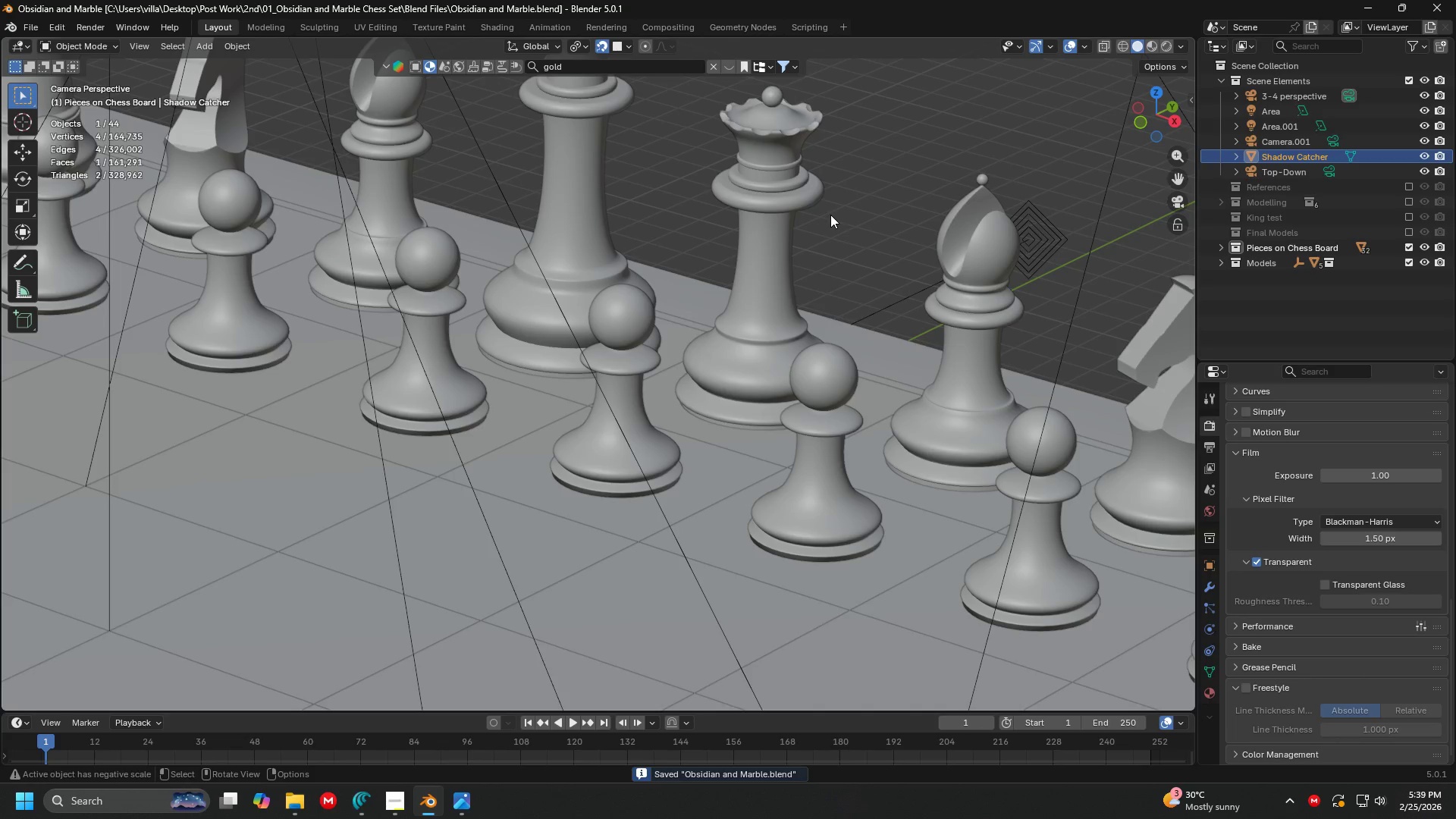 
key(Control+S)
 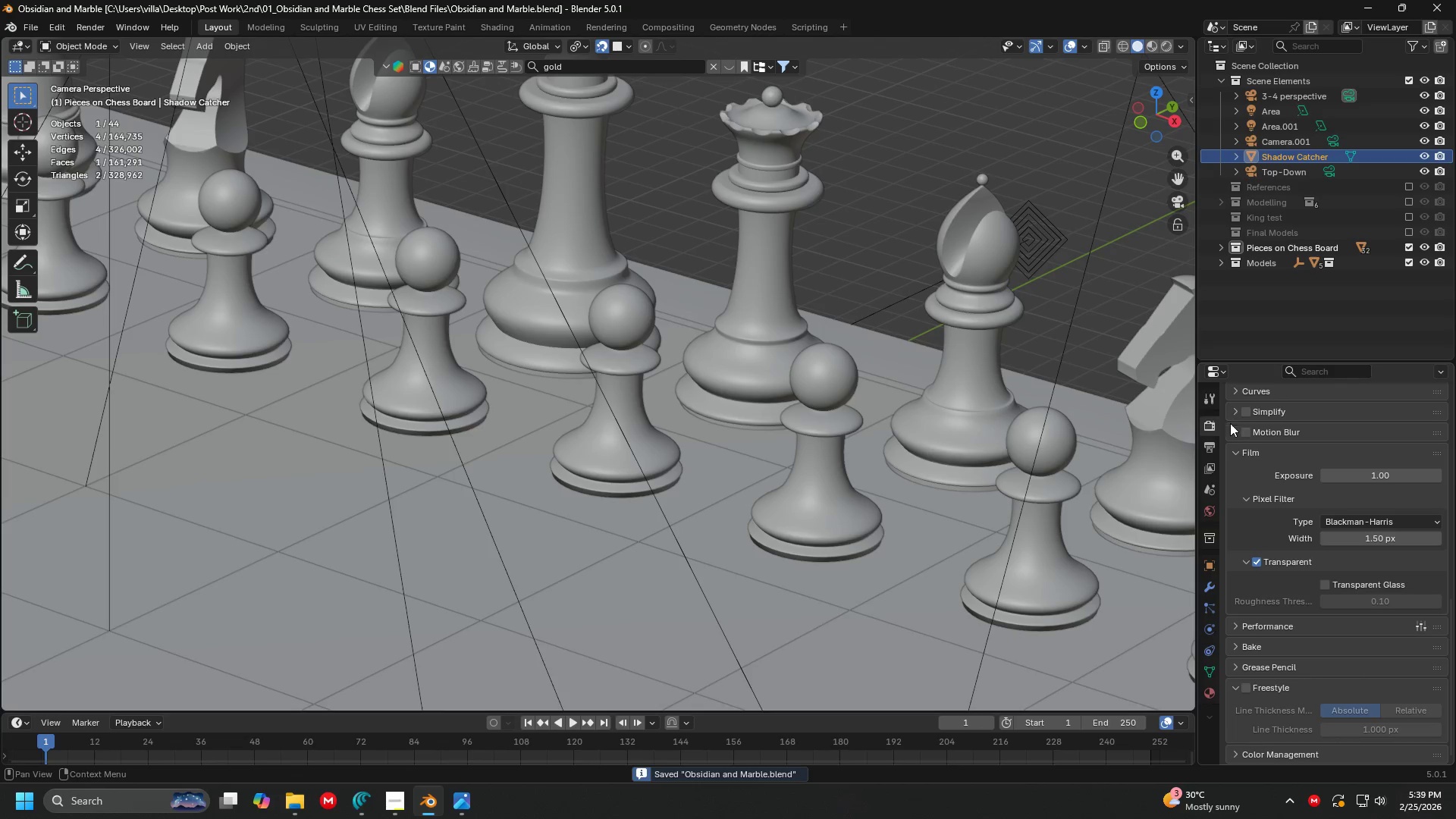 
scroll: coordinate [1286, 528], scroll_direction: up, amount: 10.0
 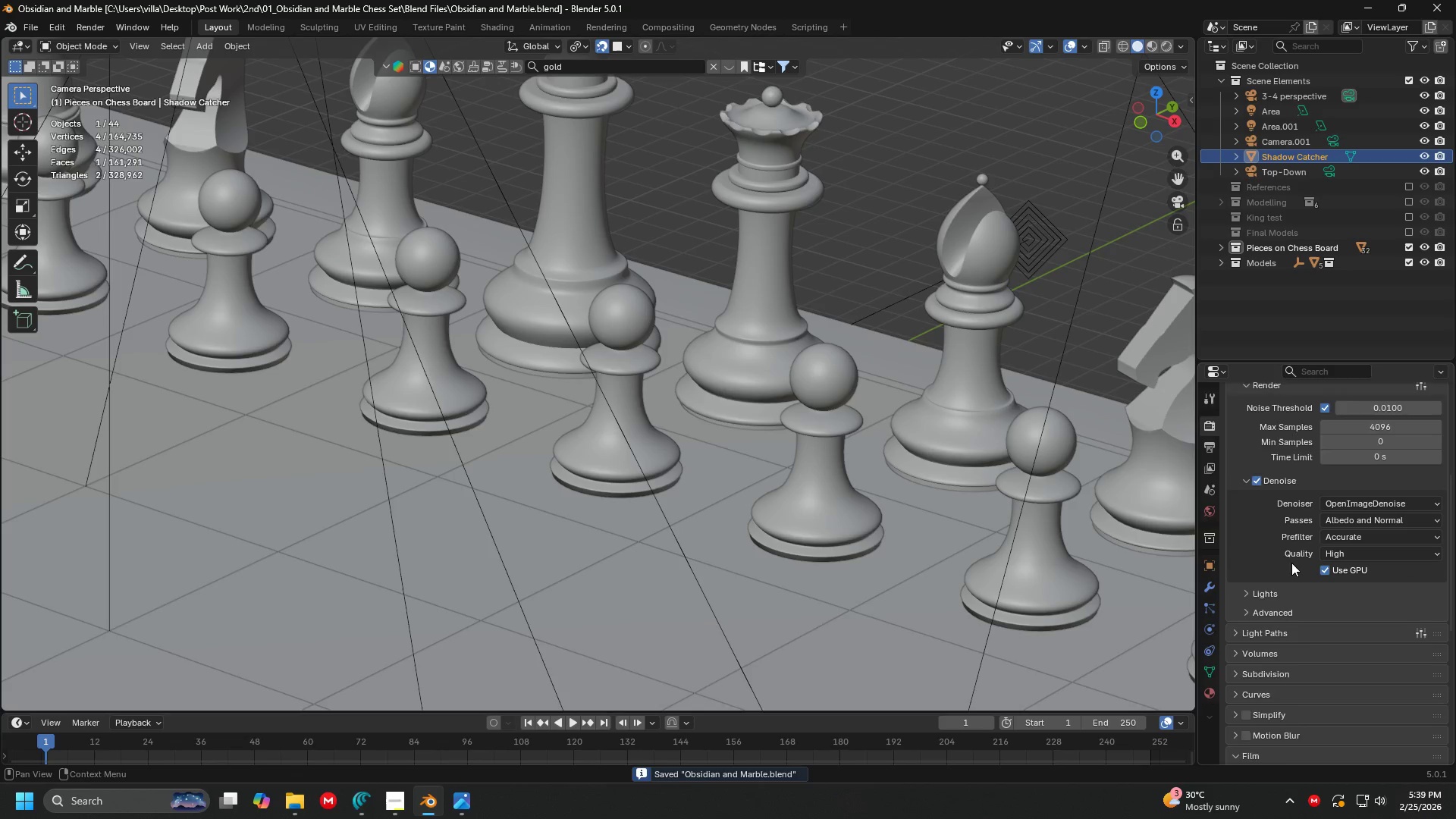 
scroll: coordinate [1291, 563], scroll_direction: down, amount: 1.0
 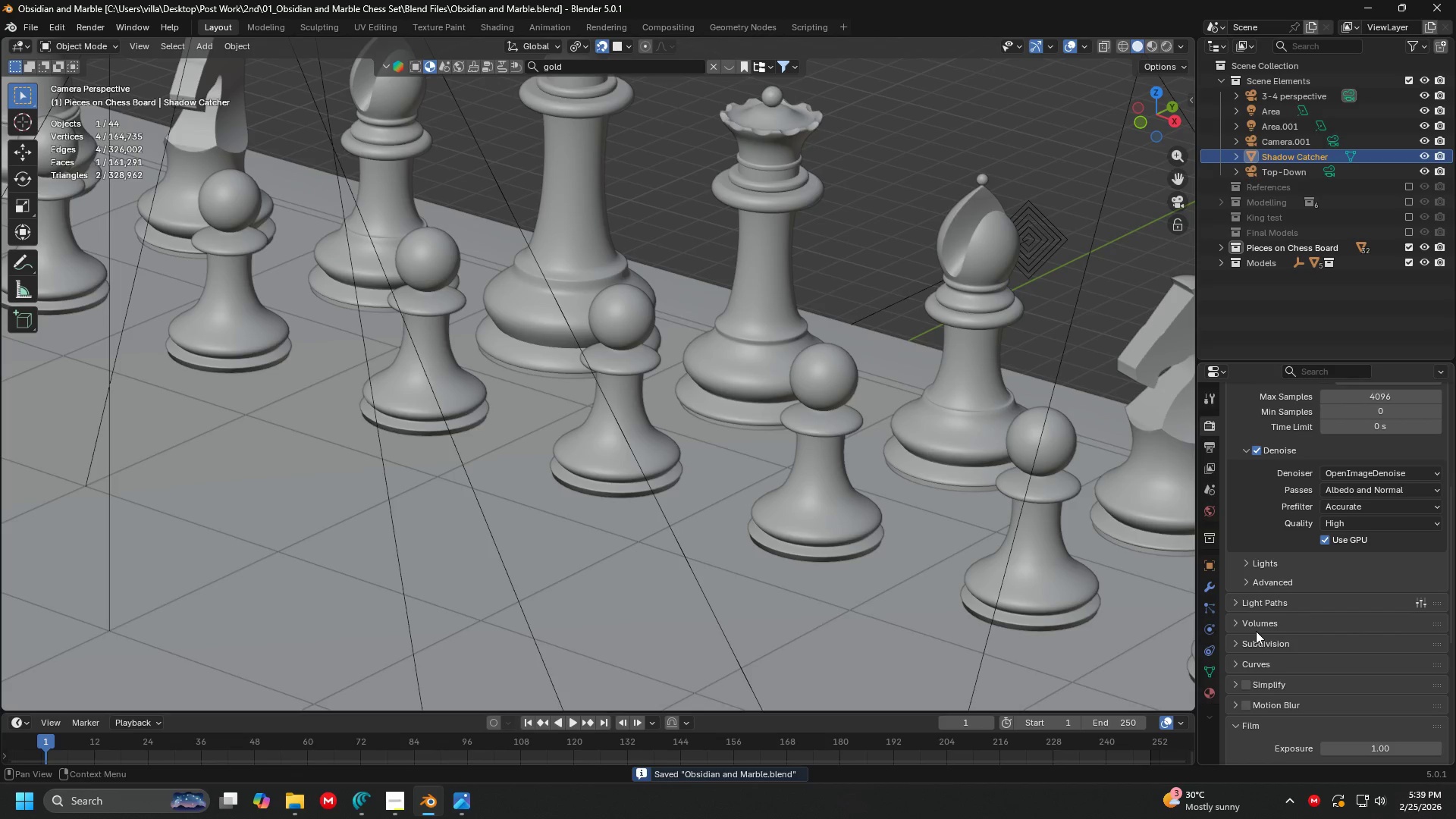 
scroll: coordinate [1282, 603], scroll_direction: up, amount: 7.0
 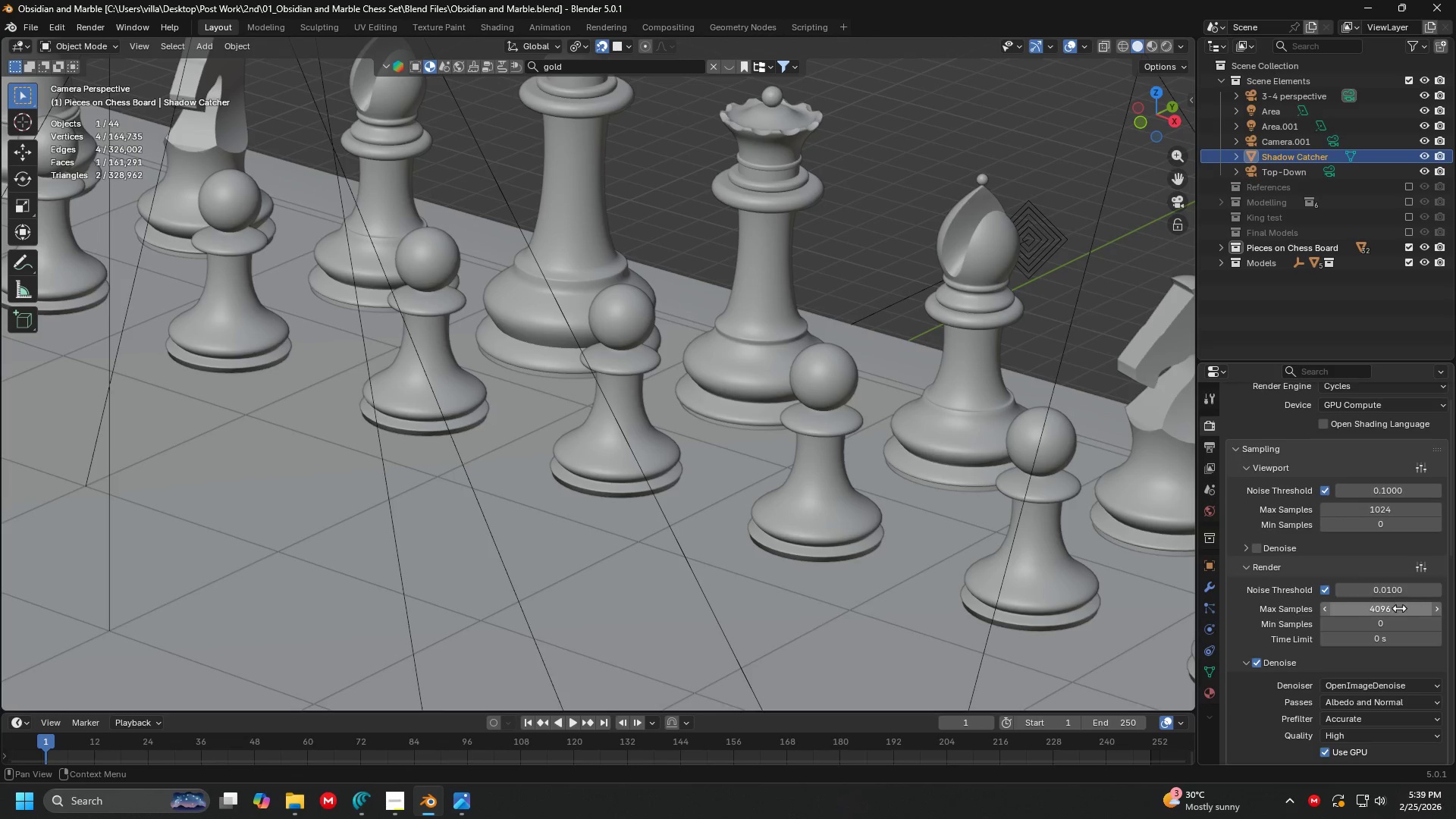 
left_click([1398, 608])
 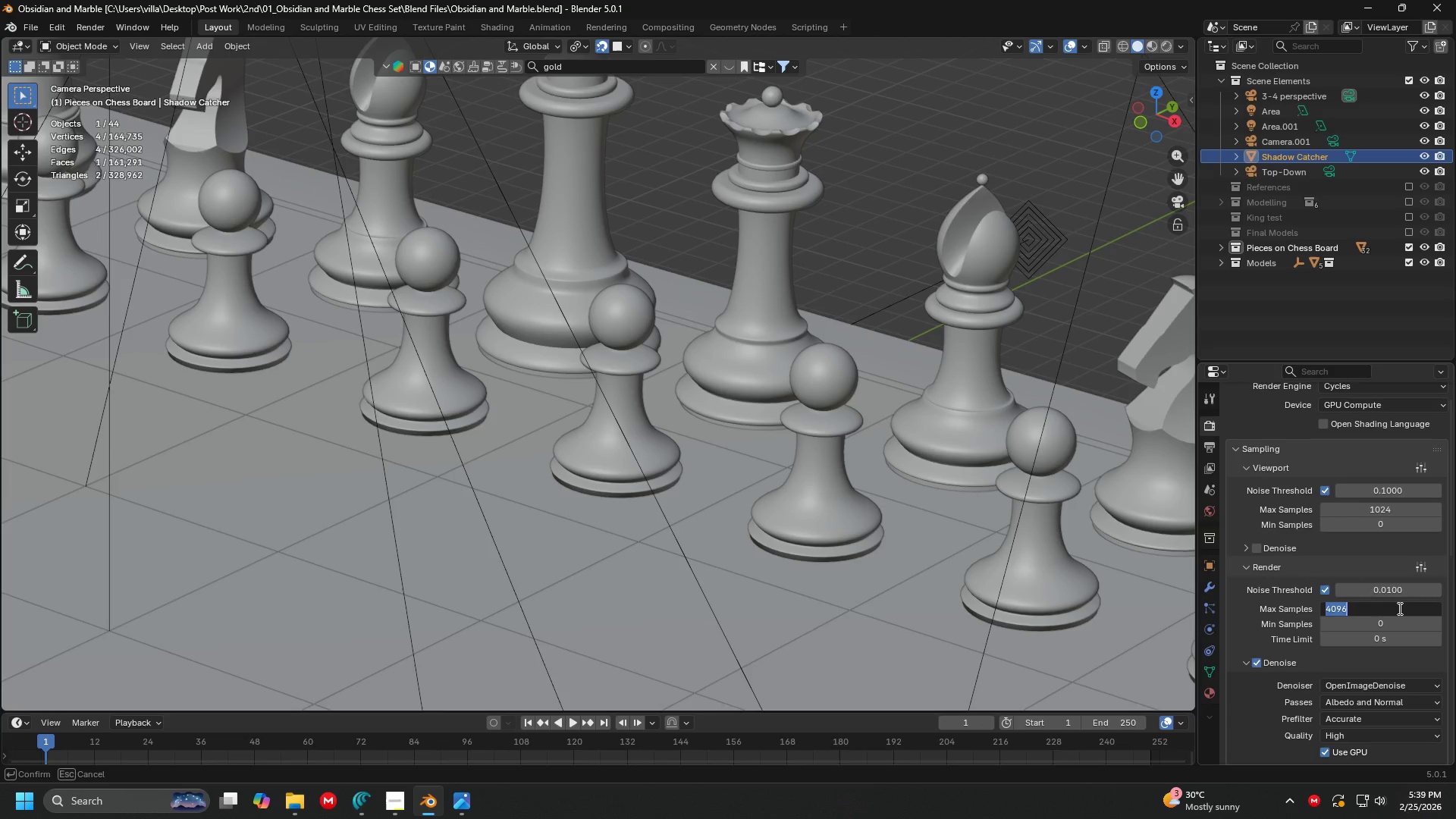 
key(Escape)
 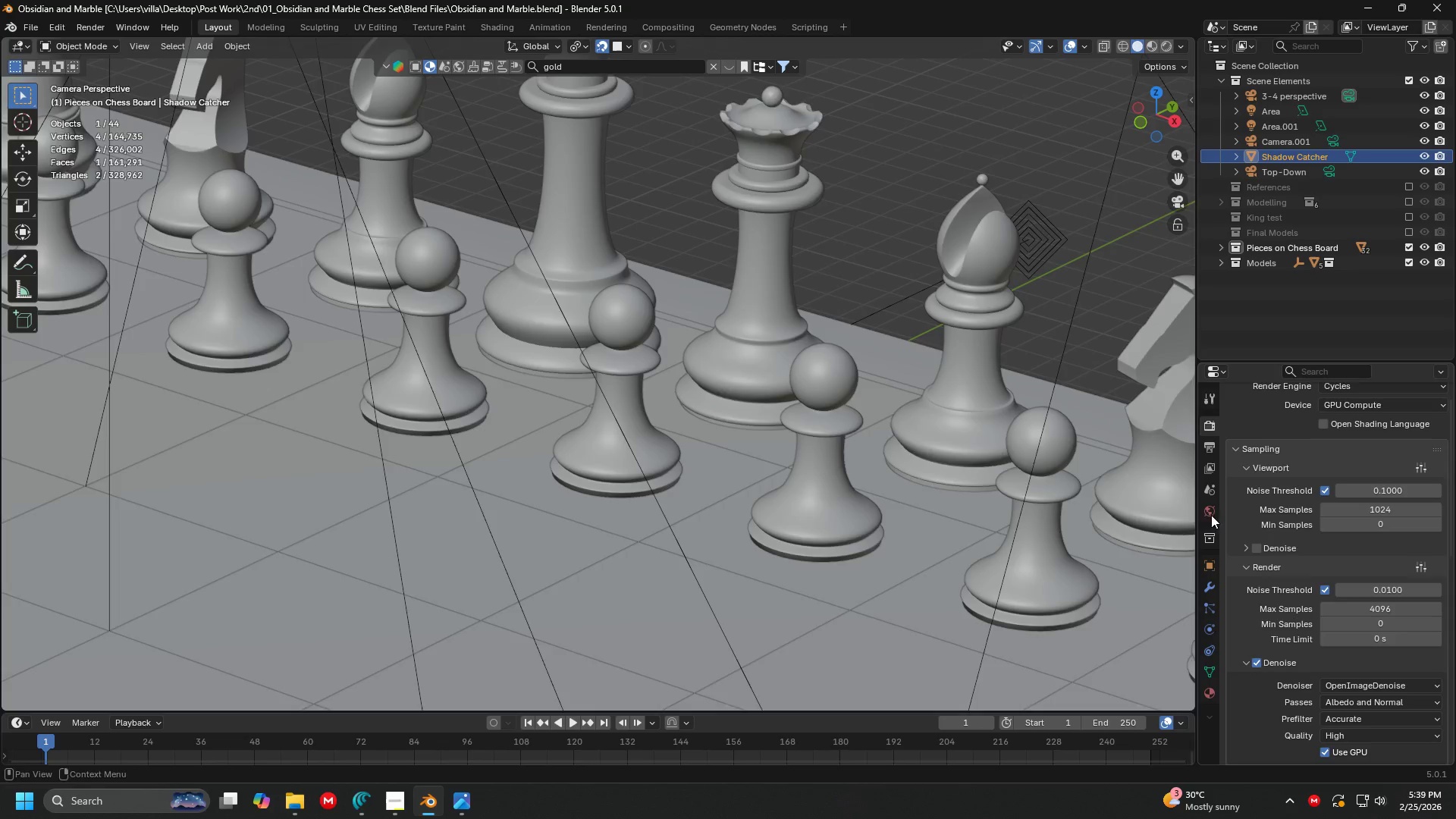 
key(Control+ControlLeft)
 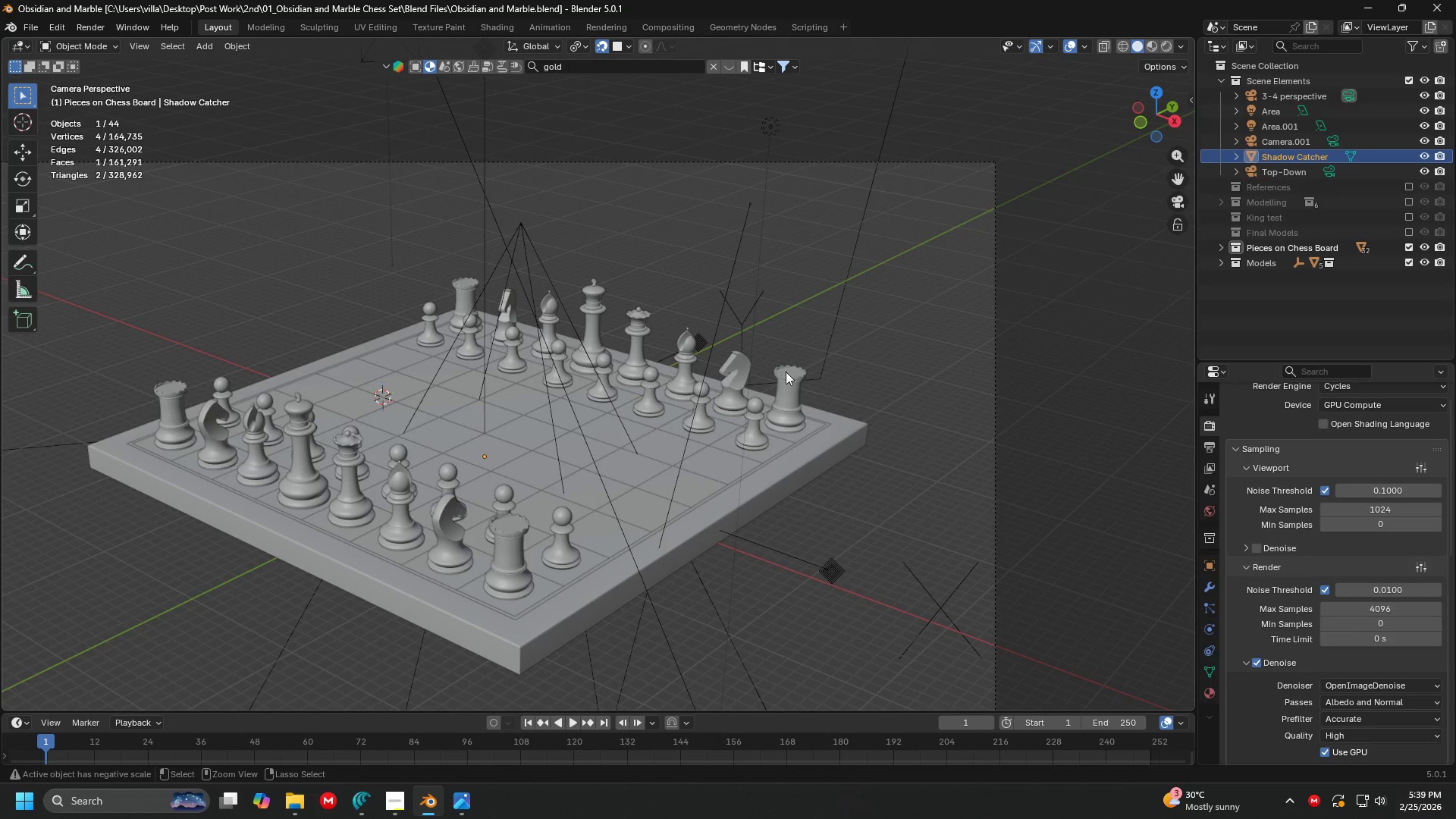 
key(Control+S)
 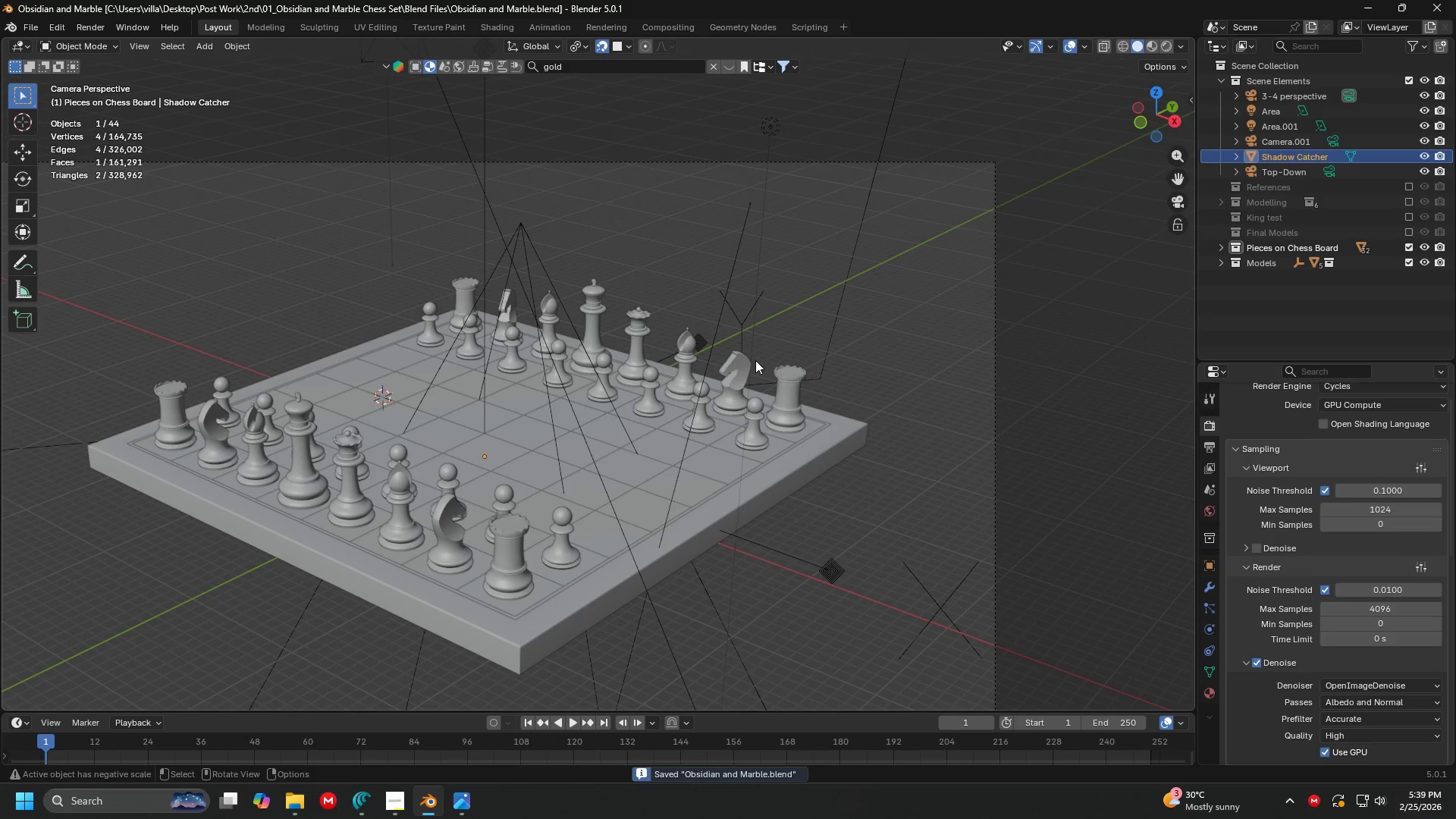 
scroll: coordinate [791, 434], scroll_direction: down, amount: 8.0
 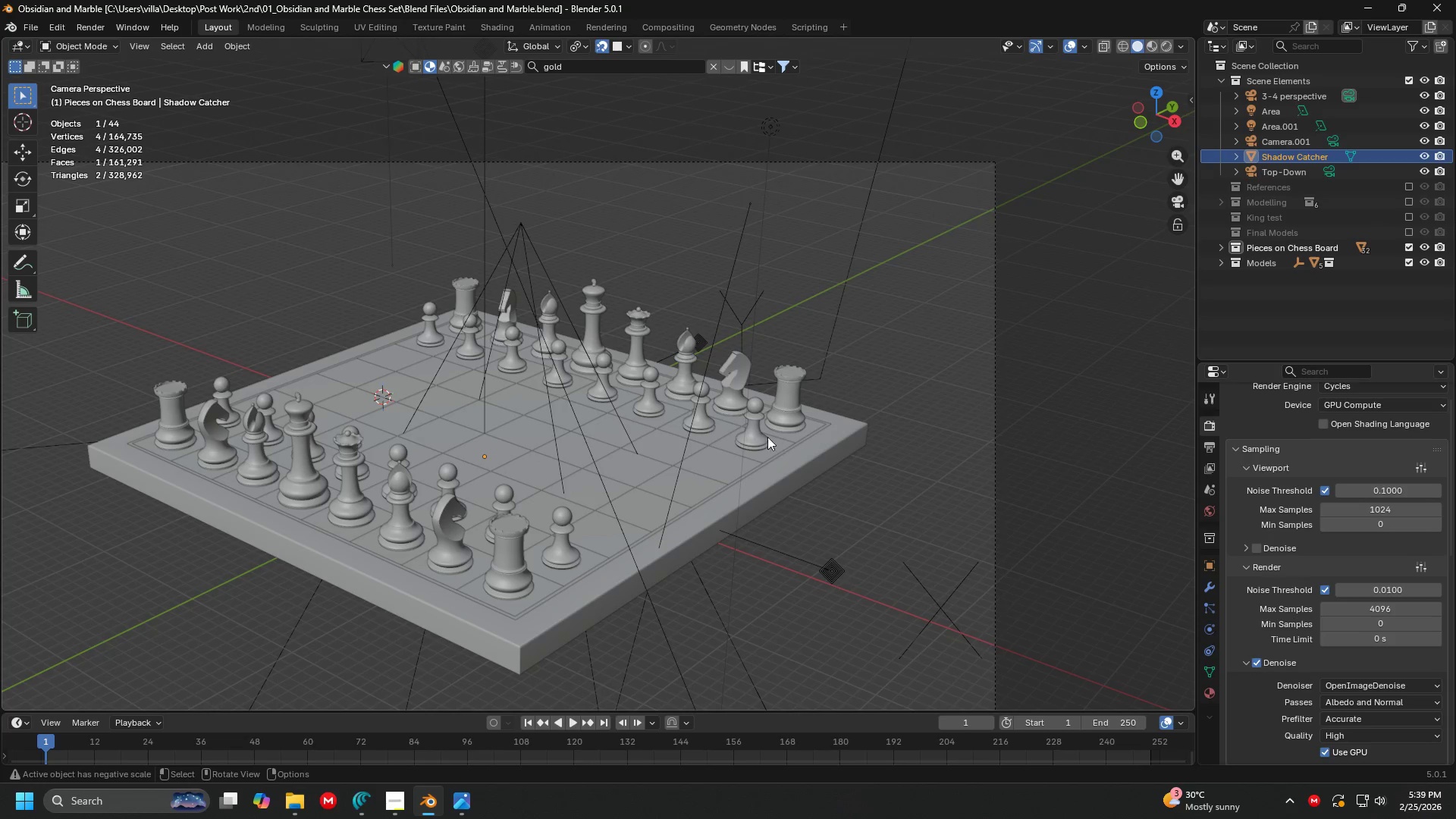 
key(Shift+ShiftLeft)
 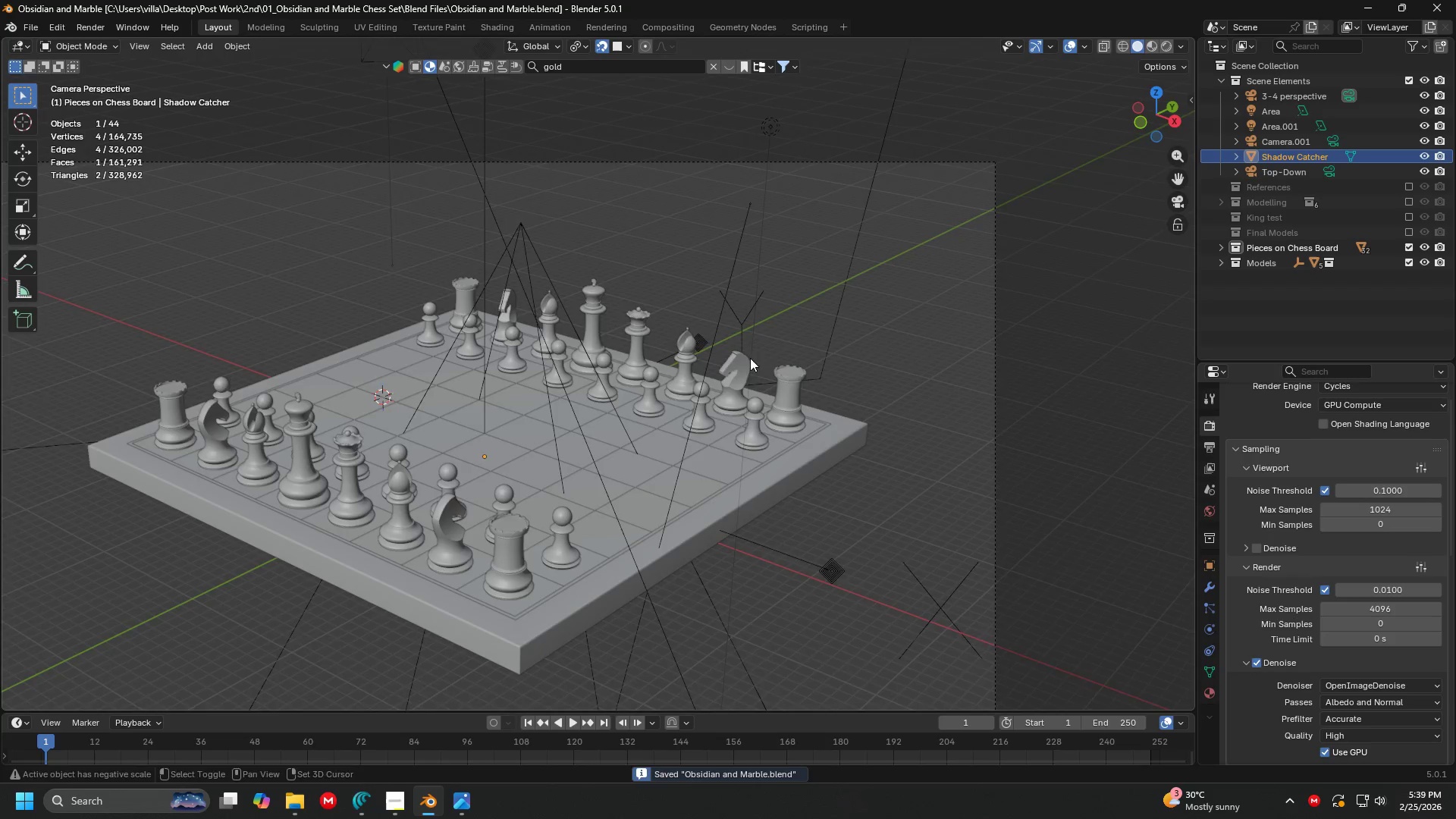 
scroll: coordinate [716, 326], scroll_direction: down, amount: 3.0
 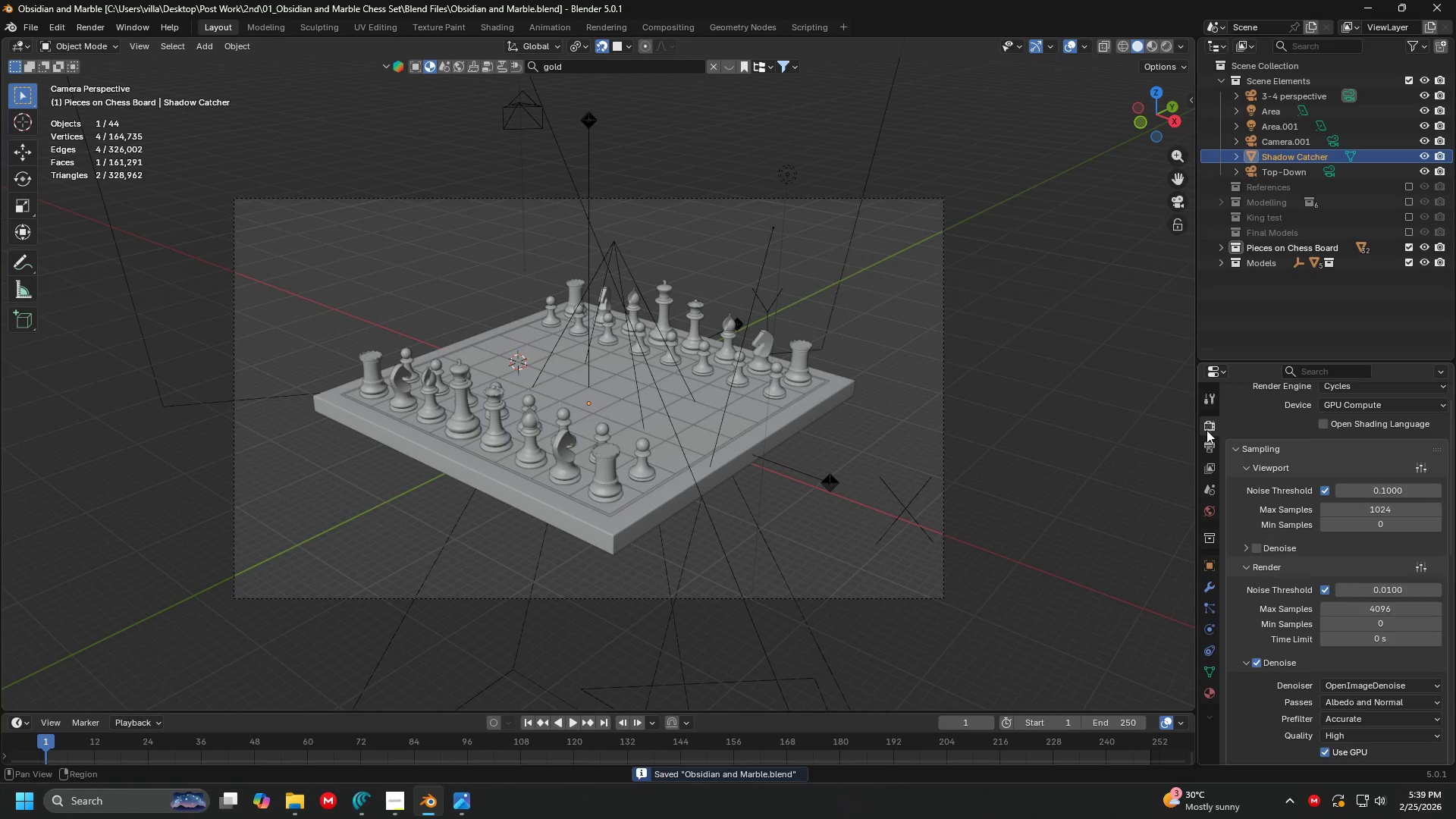 
left_click([1214, 451])
 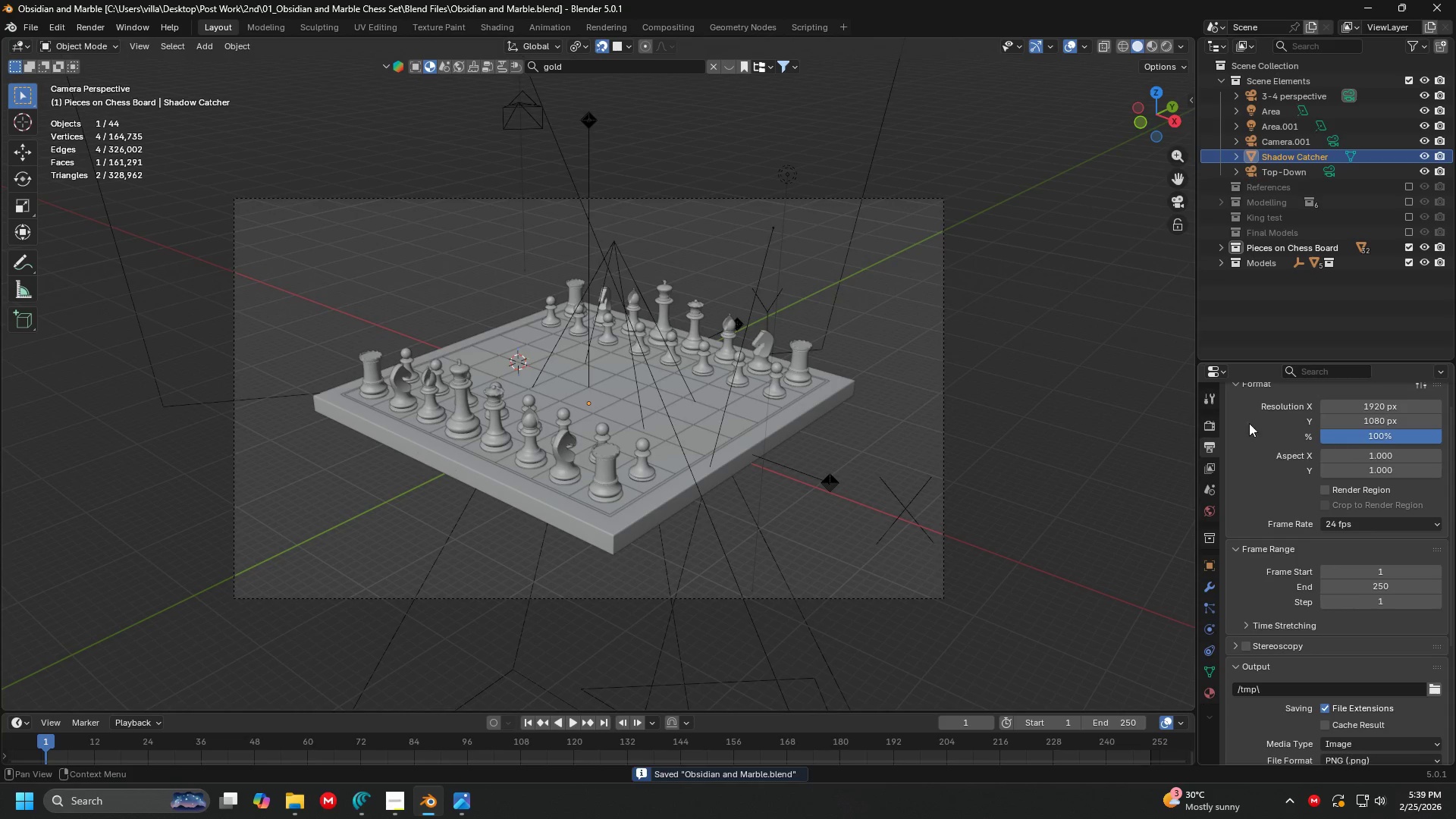 
key(Alt+AltLeft)
 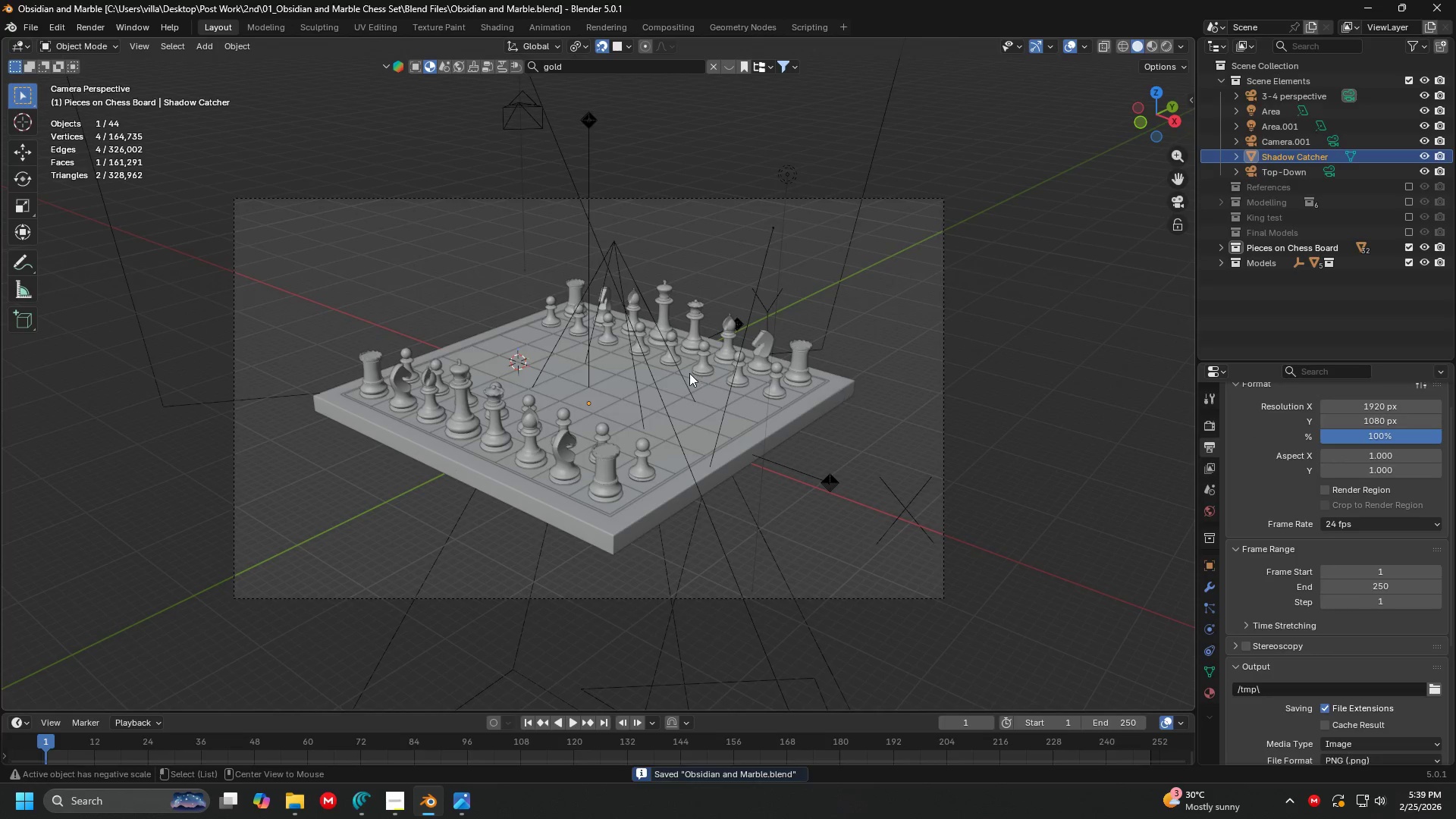 
key(Alt+Tab)